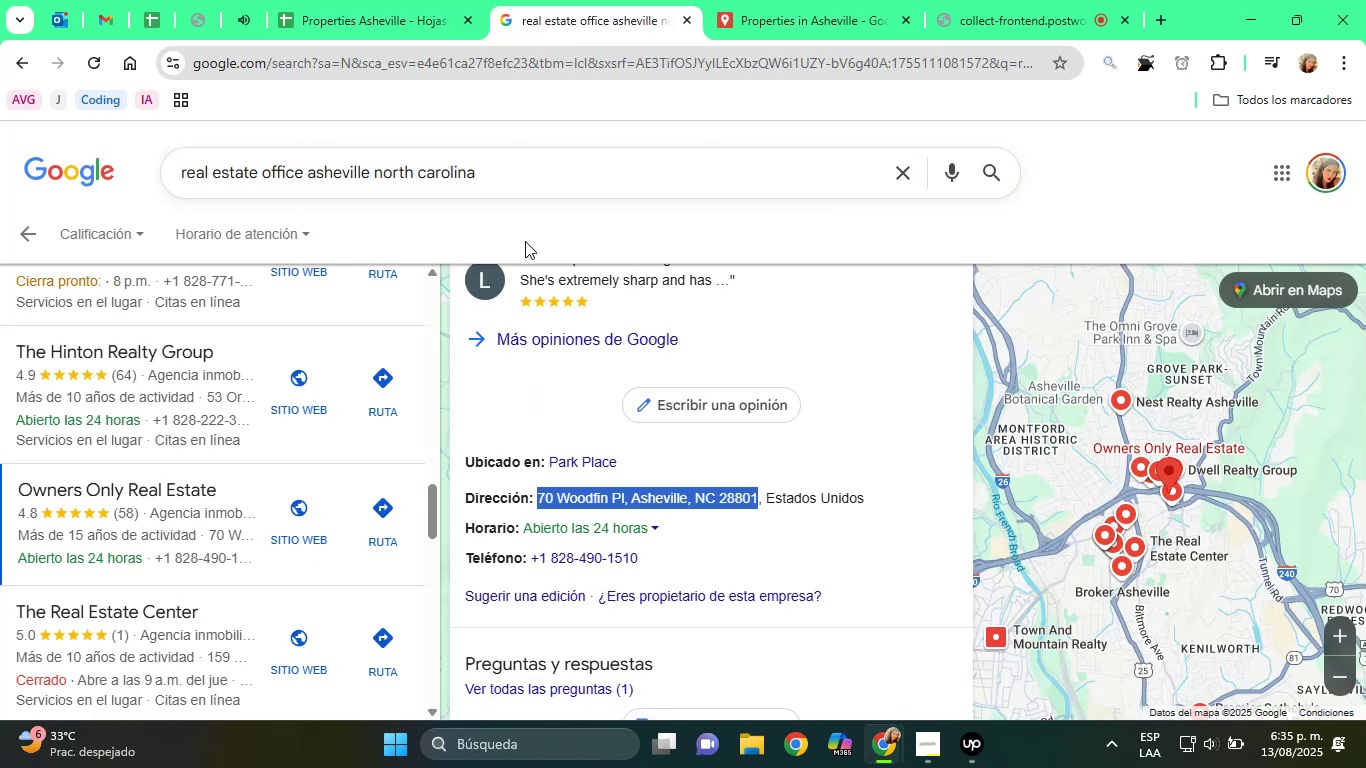 
scroll: coordinate [580, 328], scroll_direction: up, amount: 10.0
 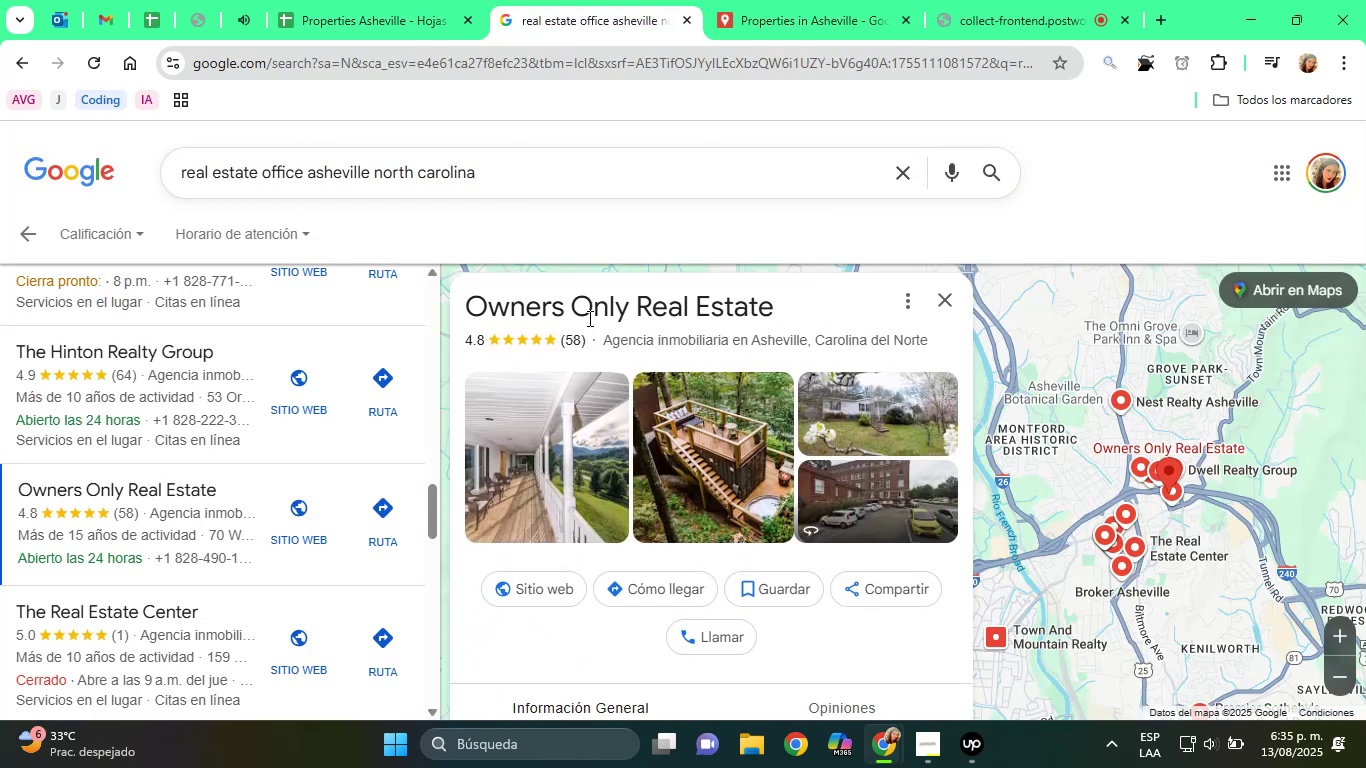 
double_click([588, 318])
 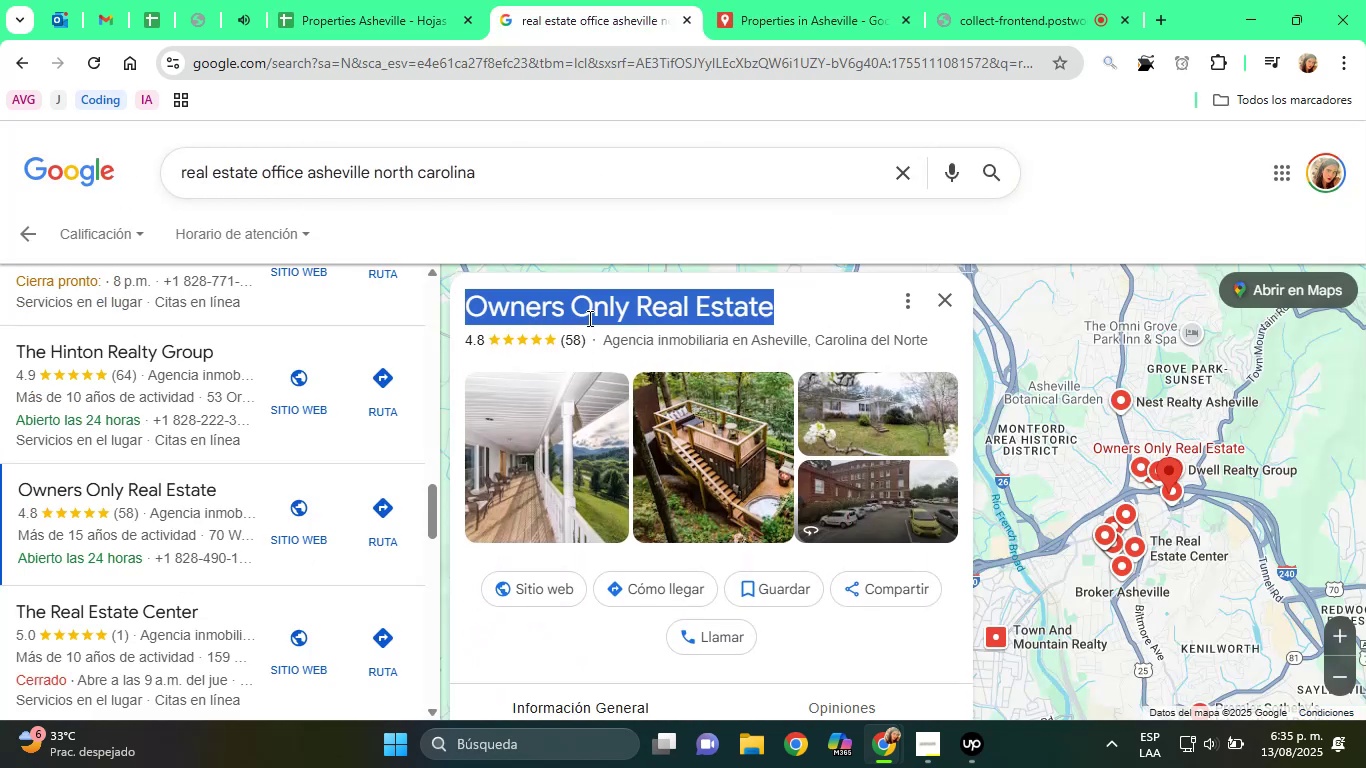 
triple_click([588, 318])
 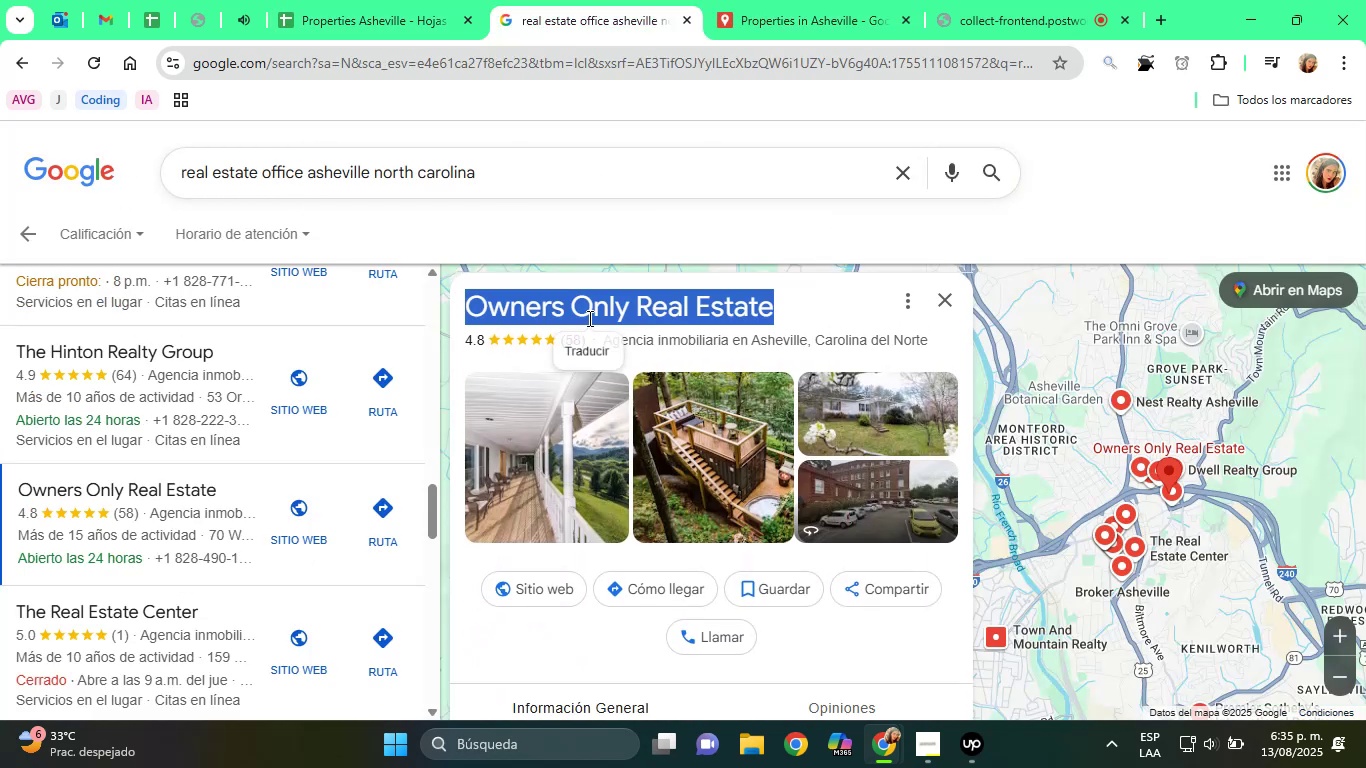 
key(Control+C)
 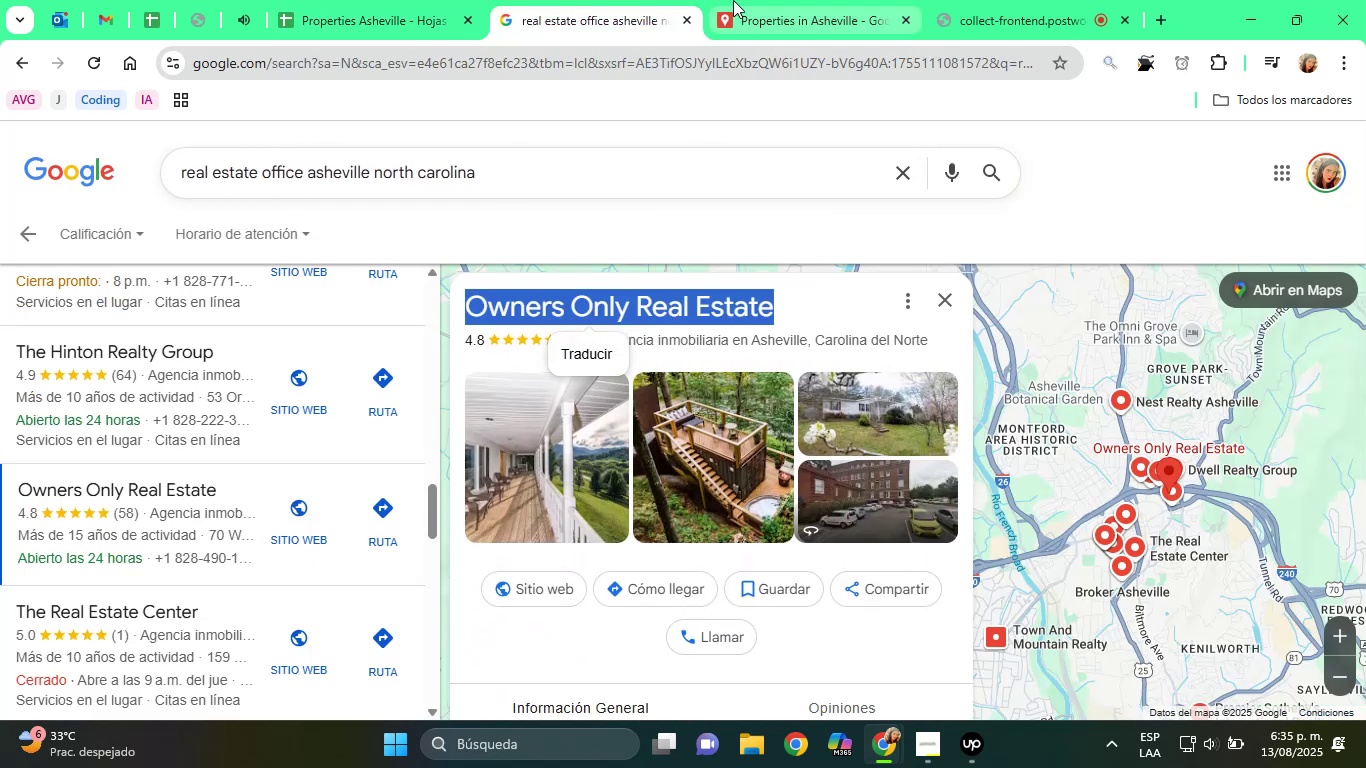 
left_click([743, 0])
 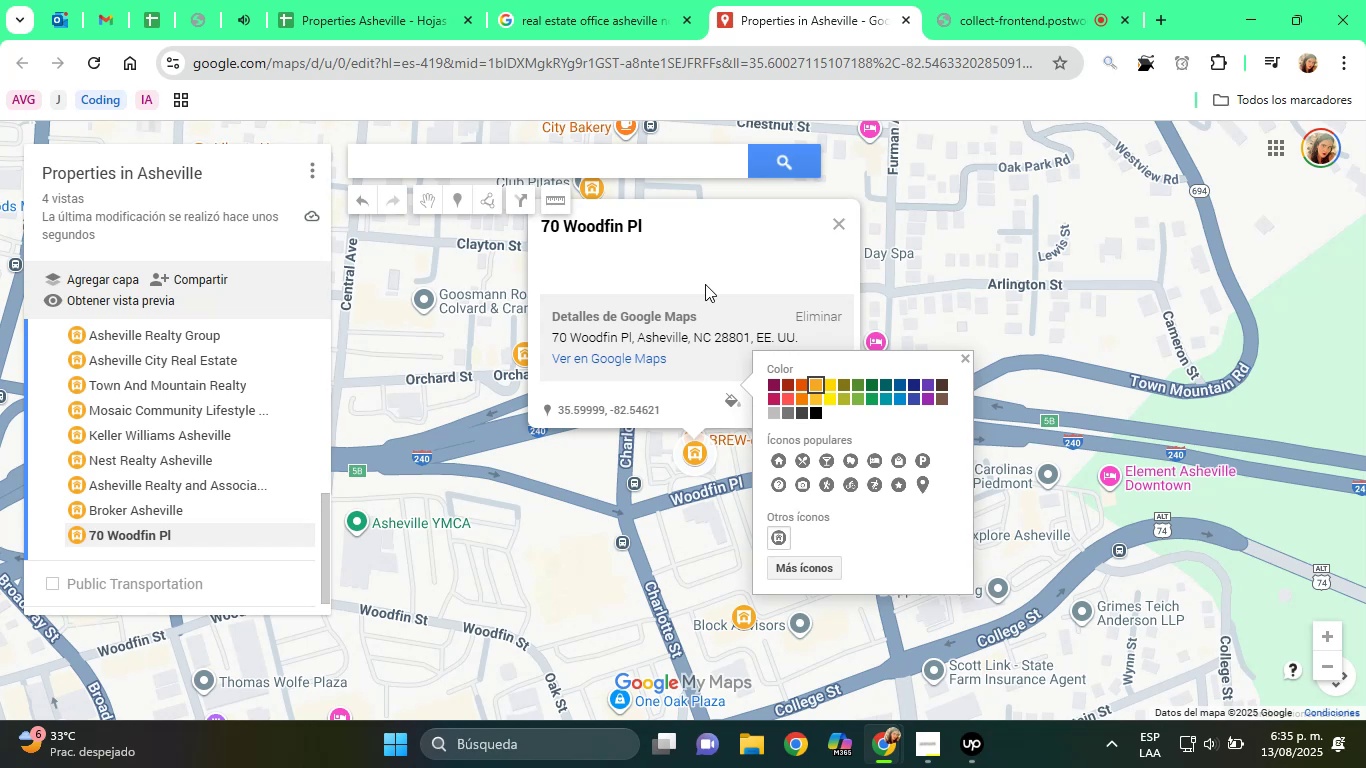 
left_click([646, 226])
 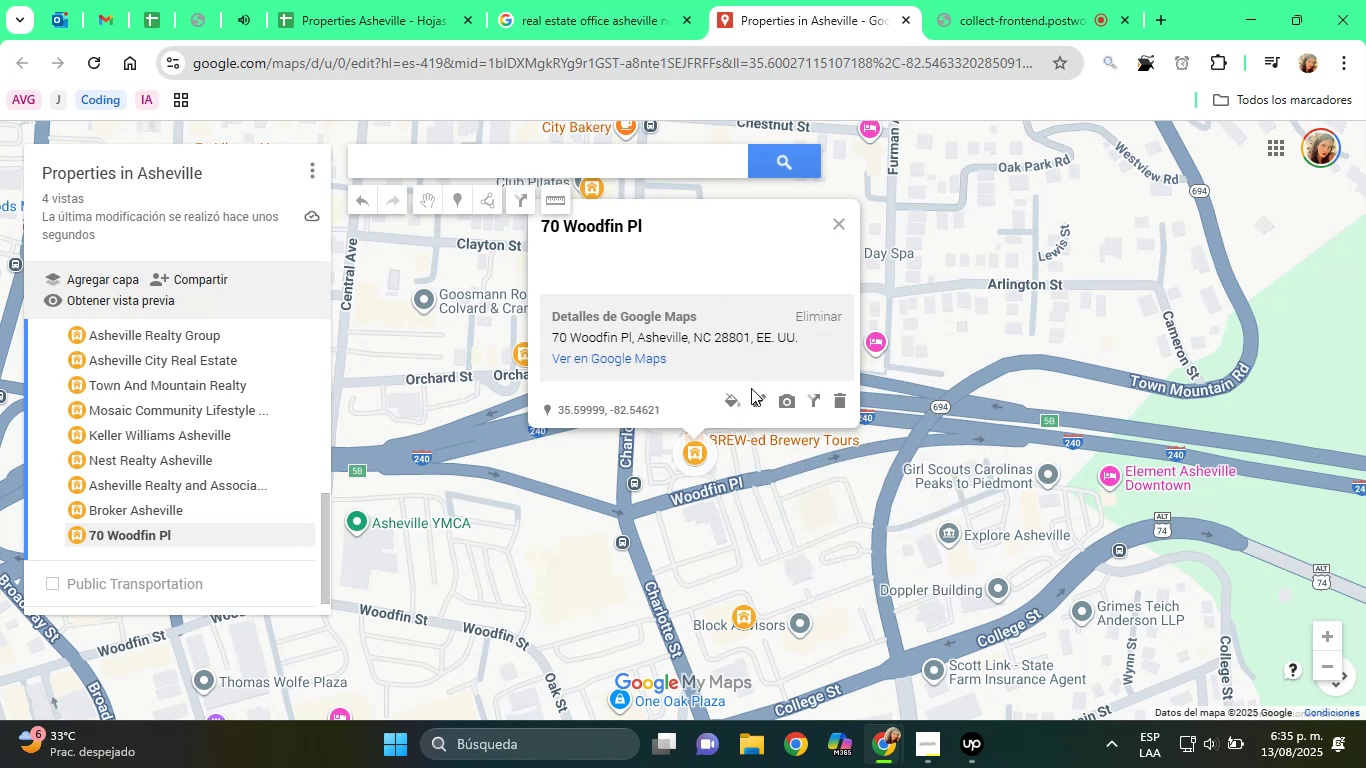 
left_click([751, 396])
 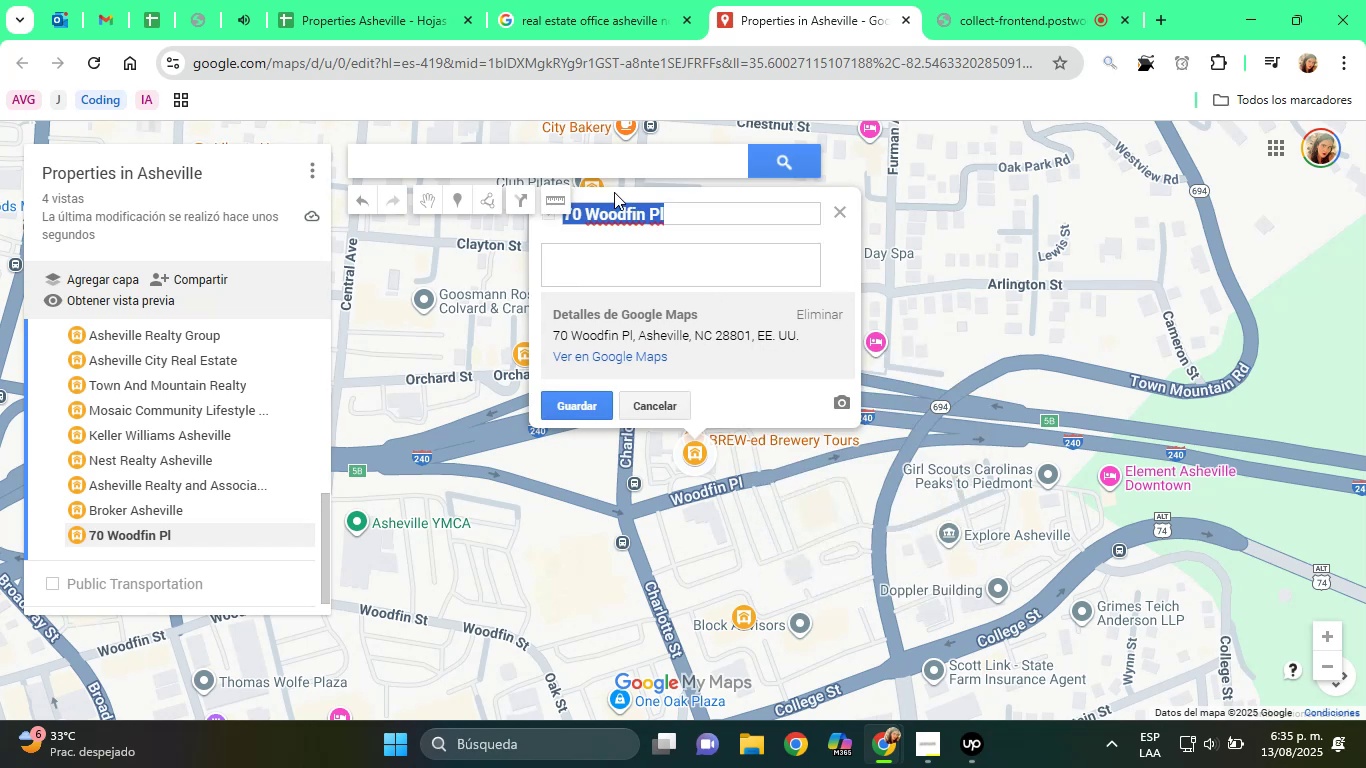 
key(Control+V)
 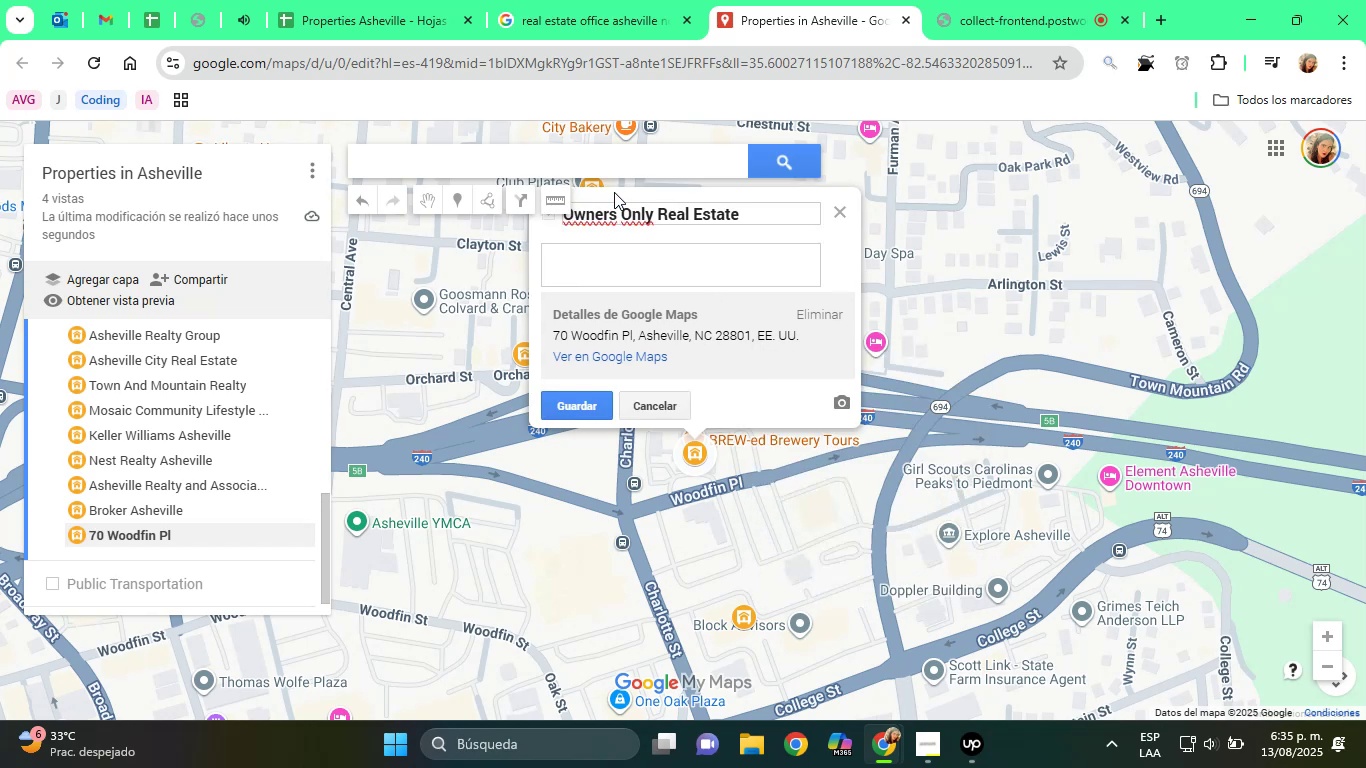 
scroll: coordinate [613, 192], scroll_direction: up, amount: 1.0
 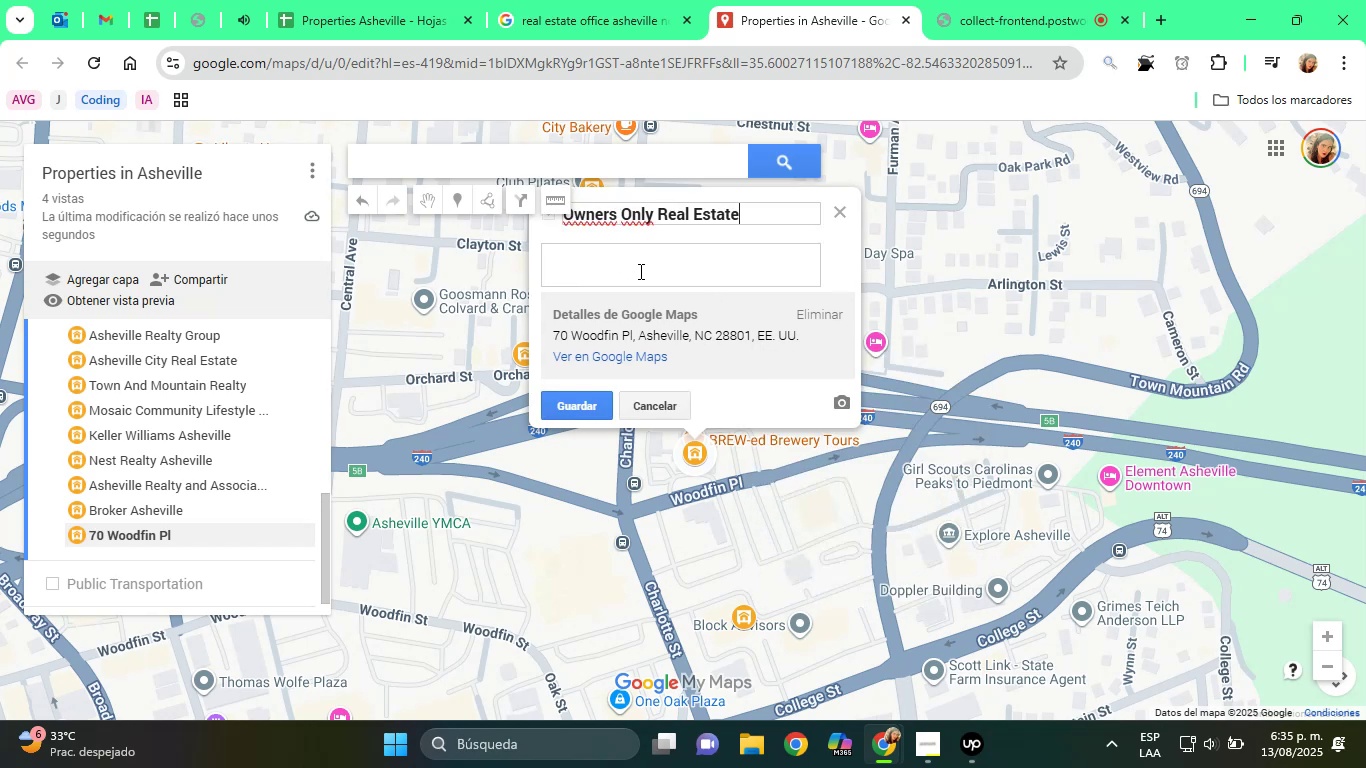 
left_click([639, 271])
 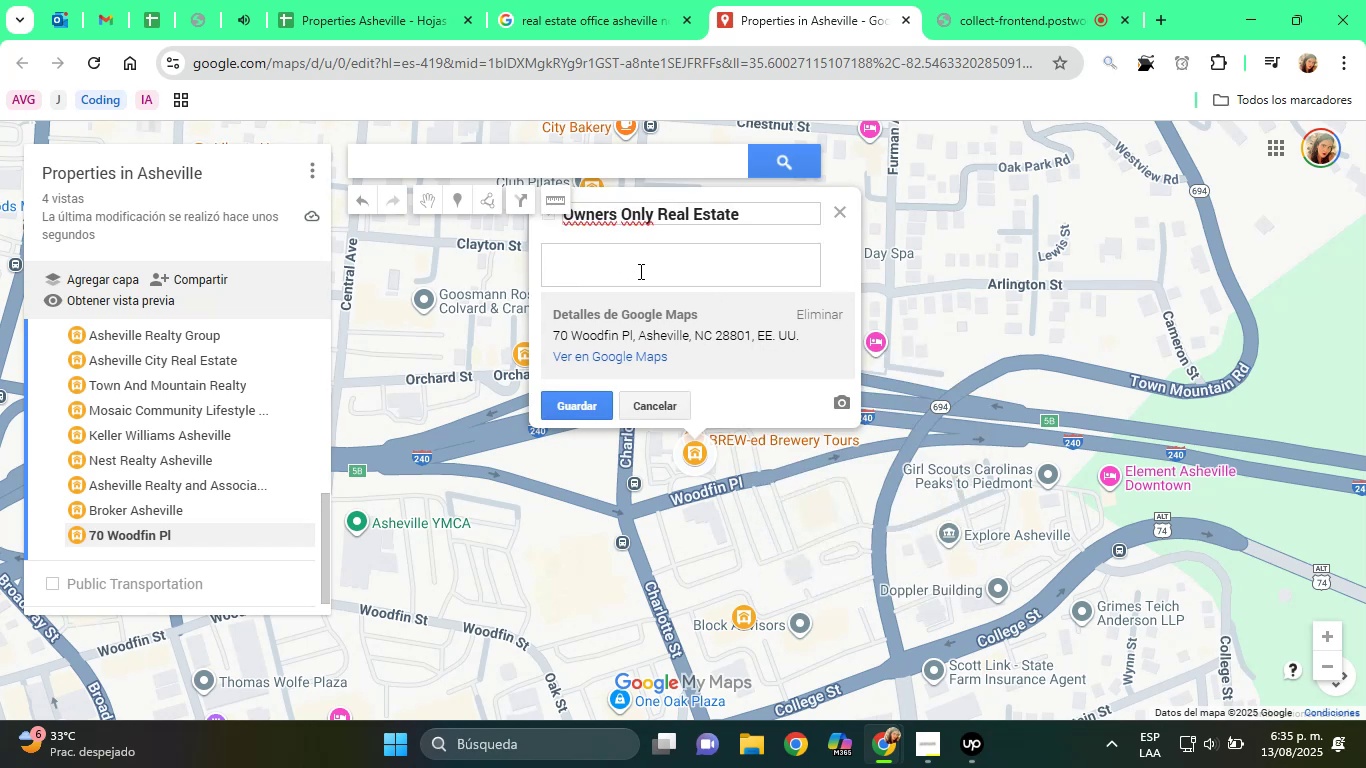 
type(A)
key(Backspace)
type(Agency Office)
 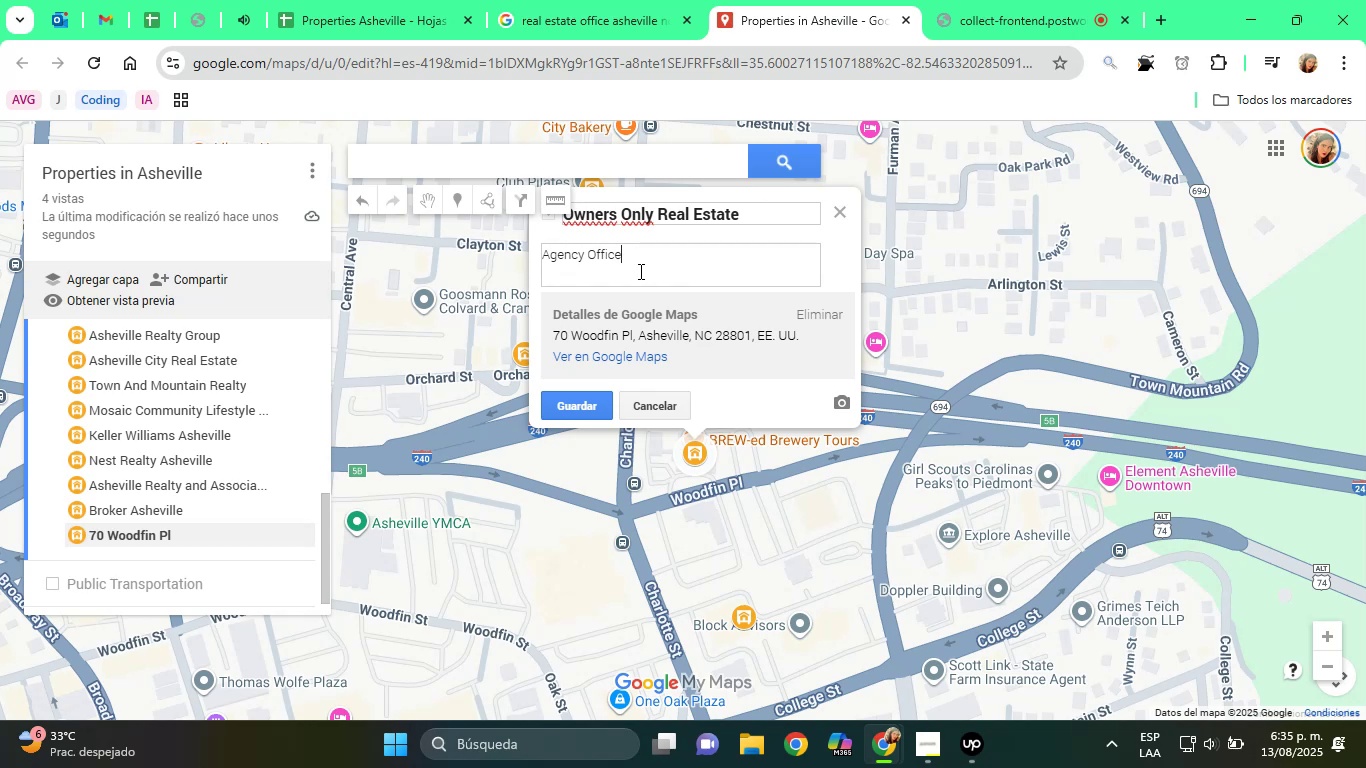 
left_click([590, 409])
 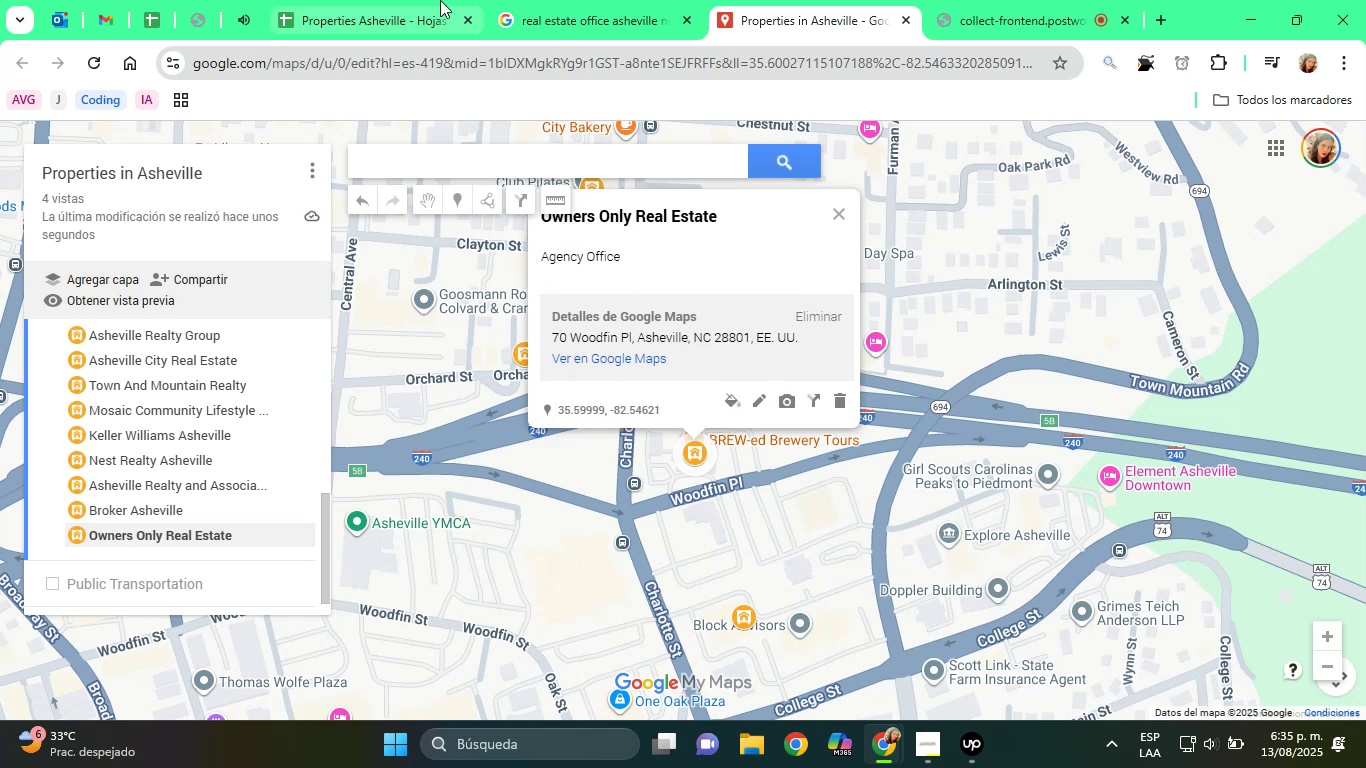 
left_click([415, 0])
 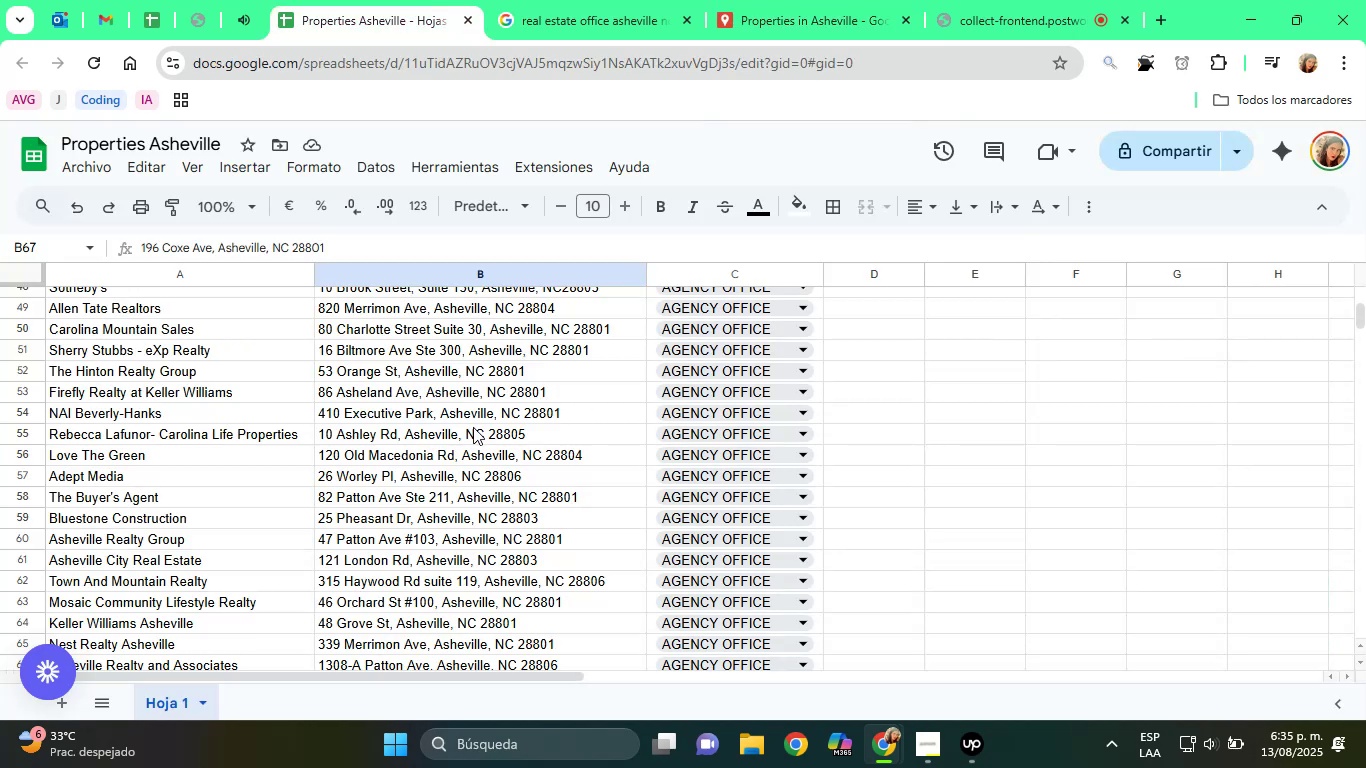 
scroll: coordinate [471, 432], scroll_direction: down, amount: 3.0
 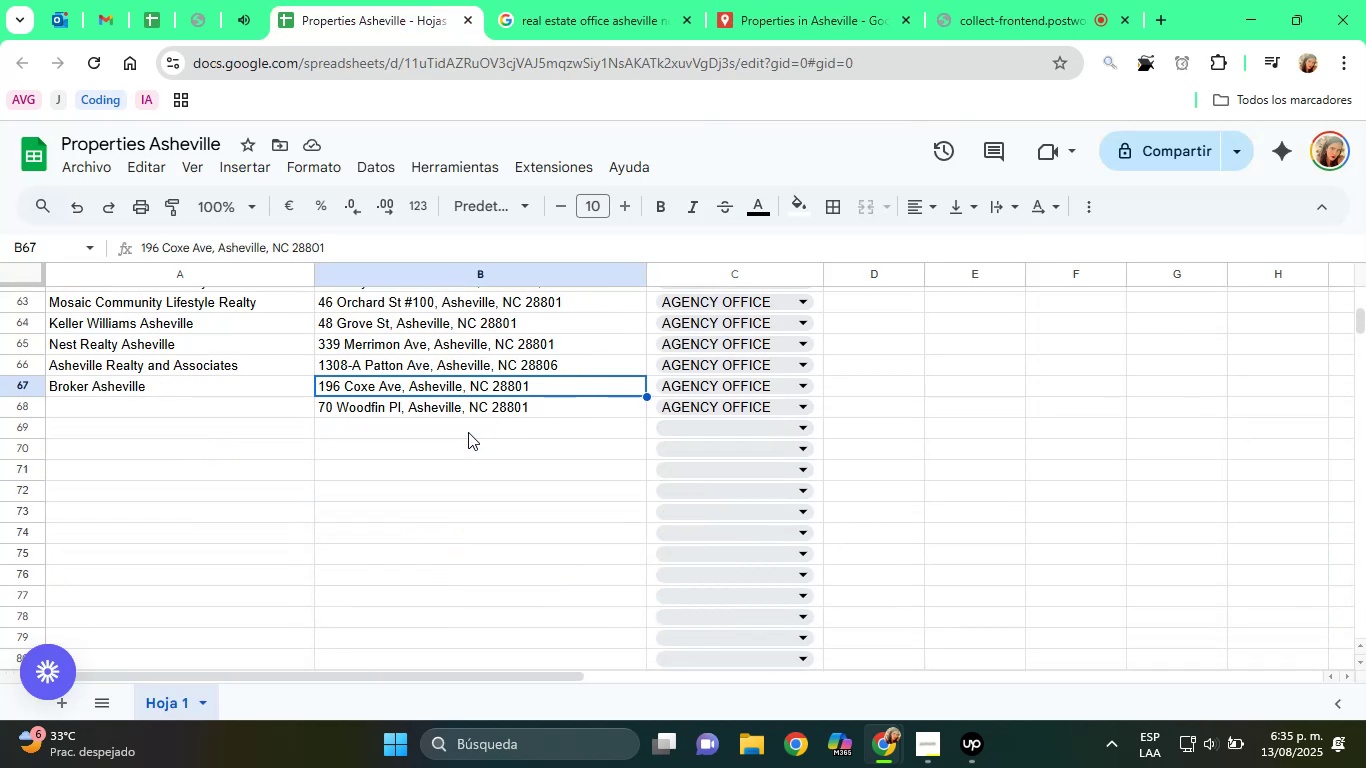 
left_click([432, 428])
 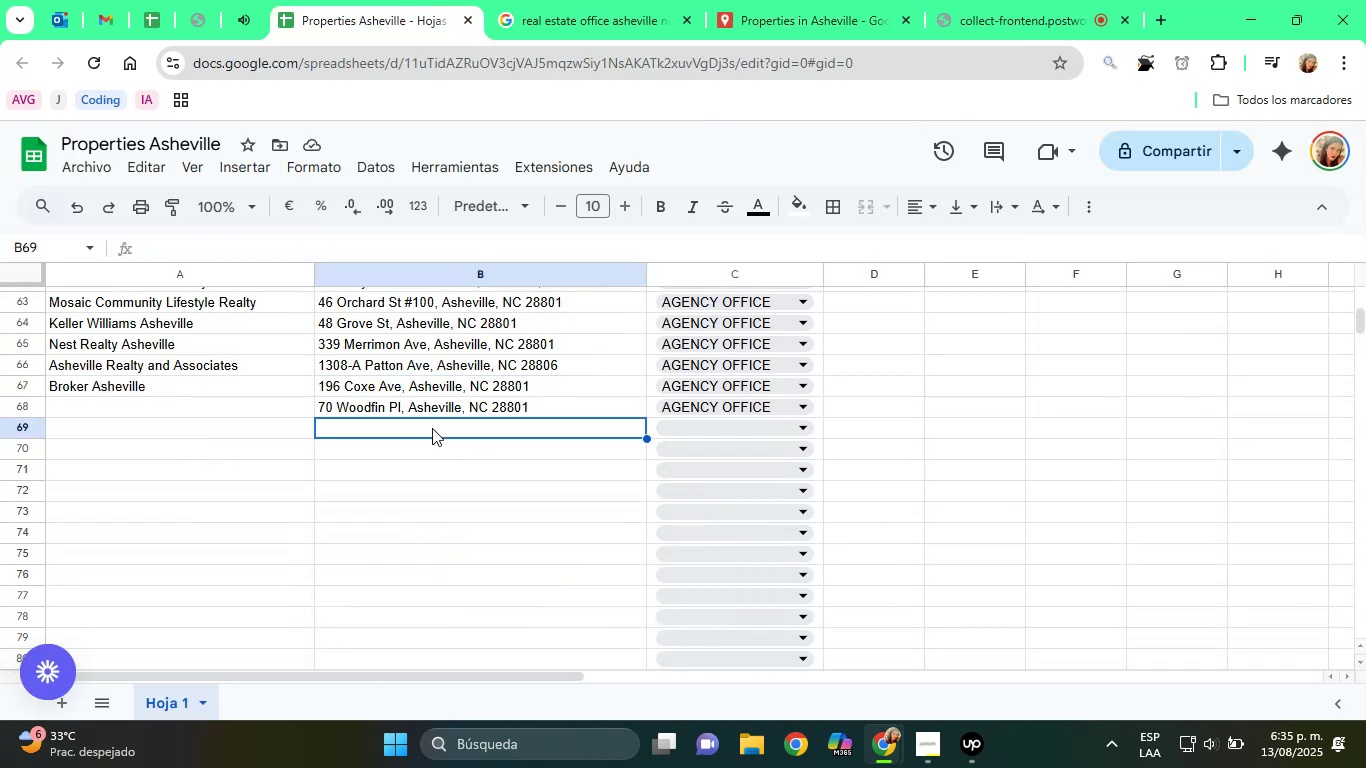 
key(Control+ControlLeft)
 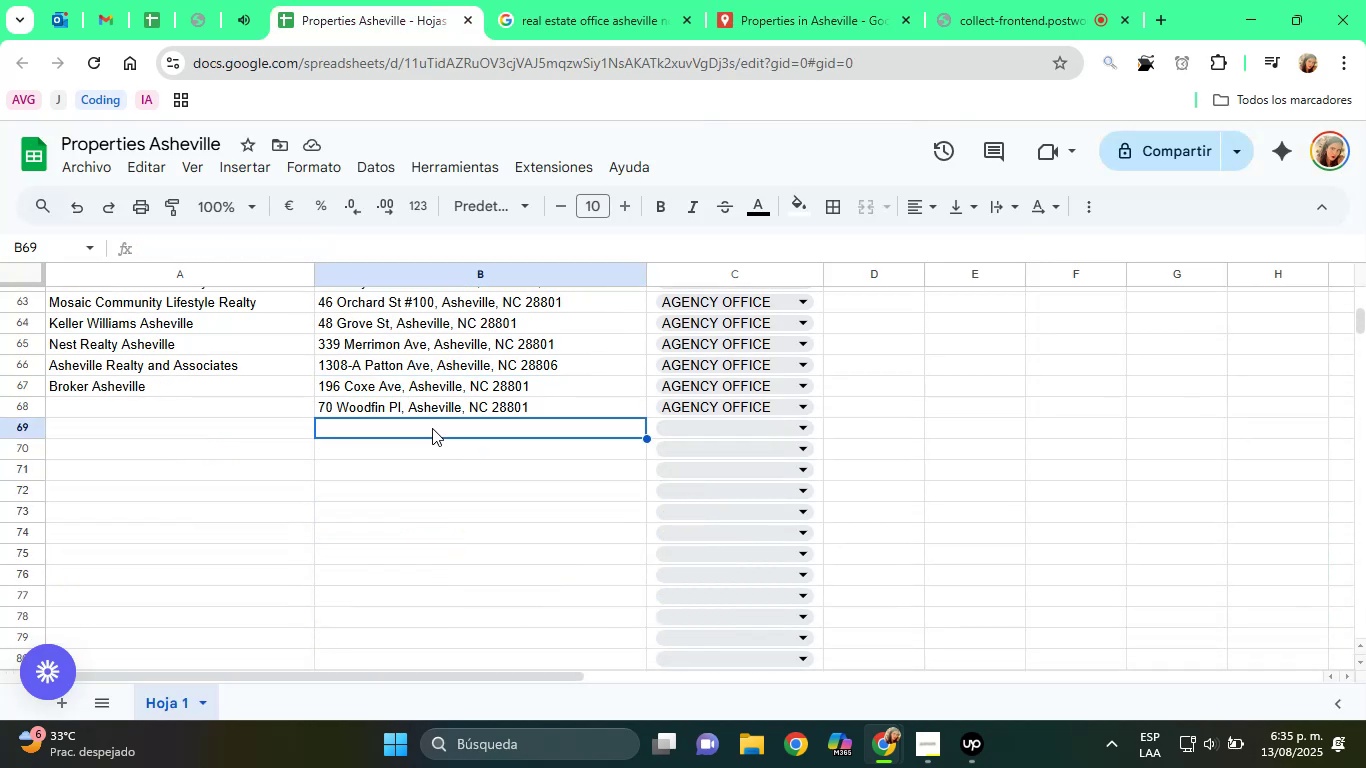 
key(Control+V)
 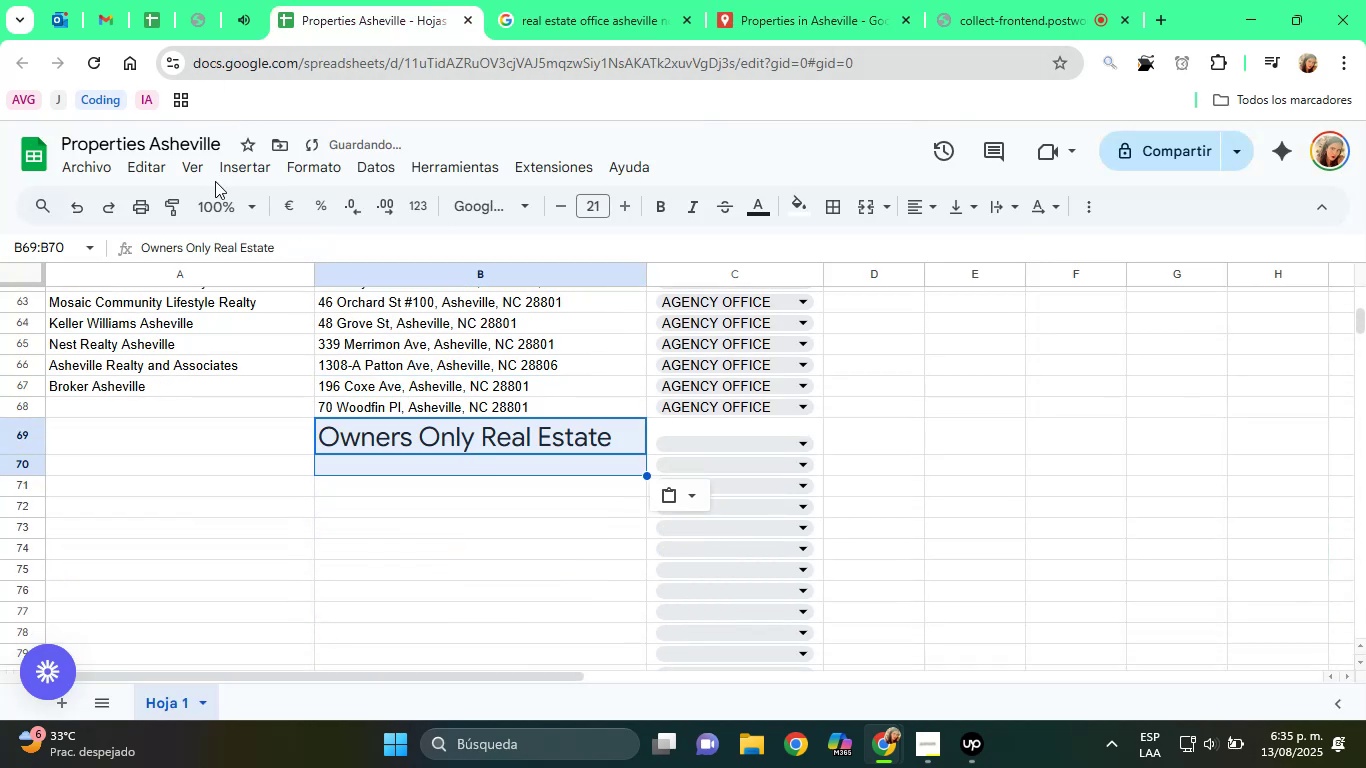 
left_click([74, 206])
 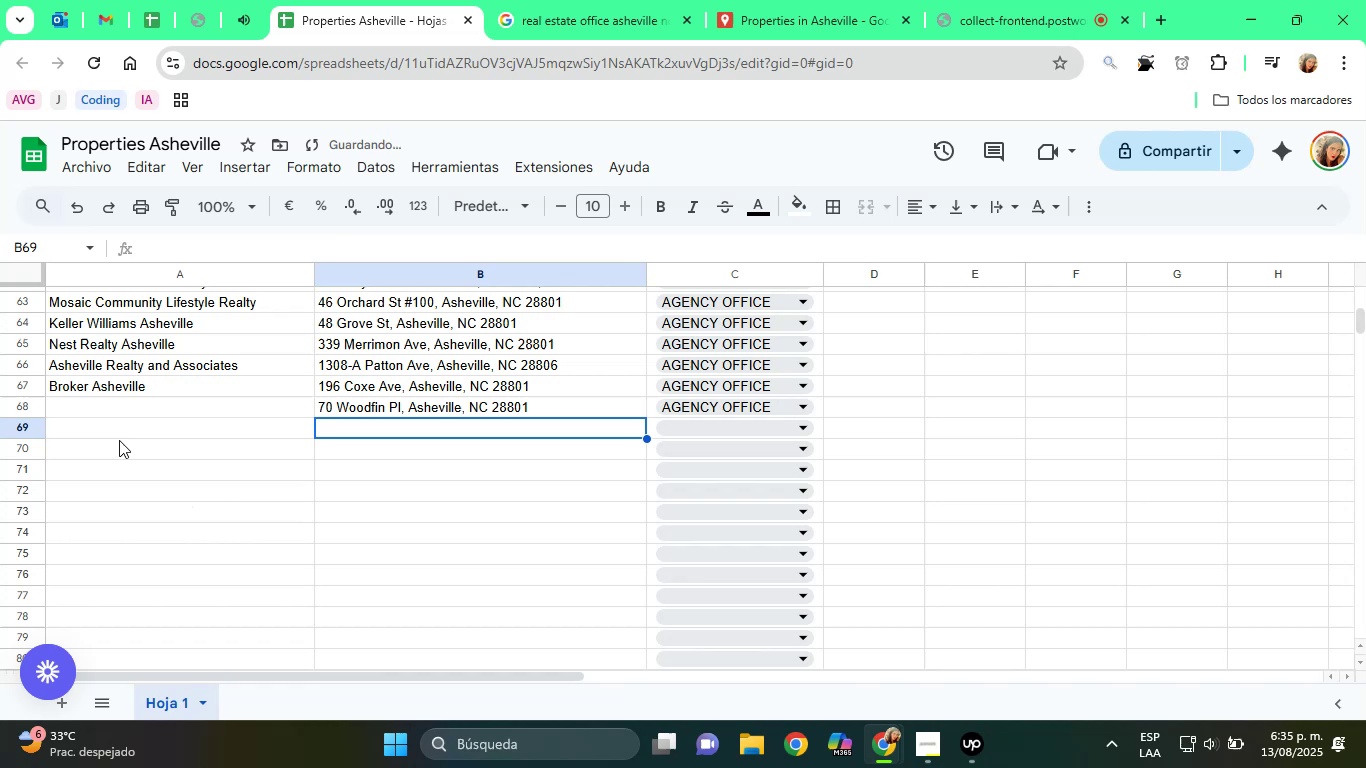 
left_click([91, 409])
 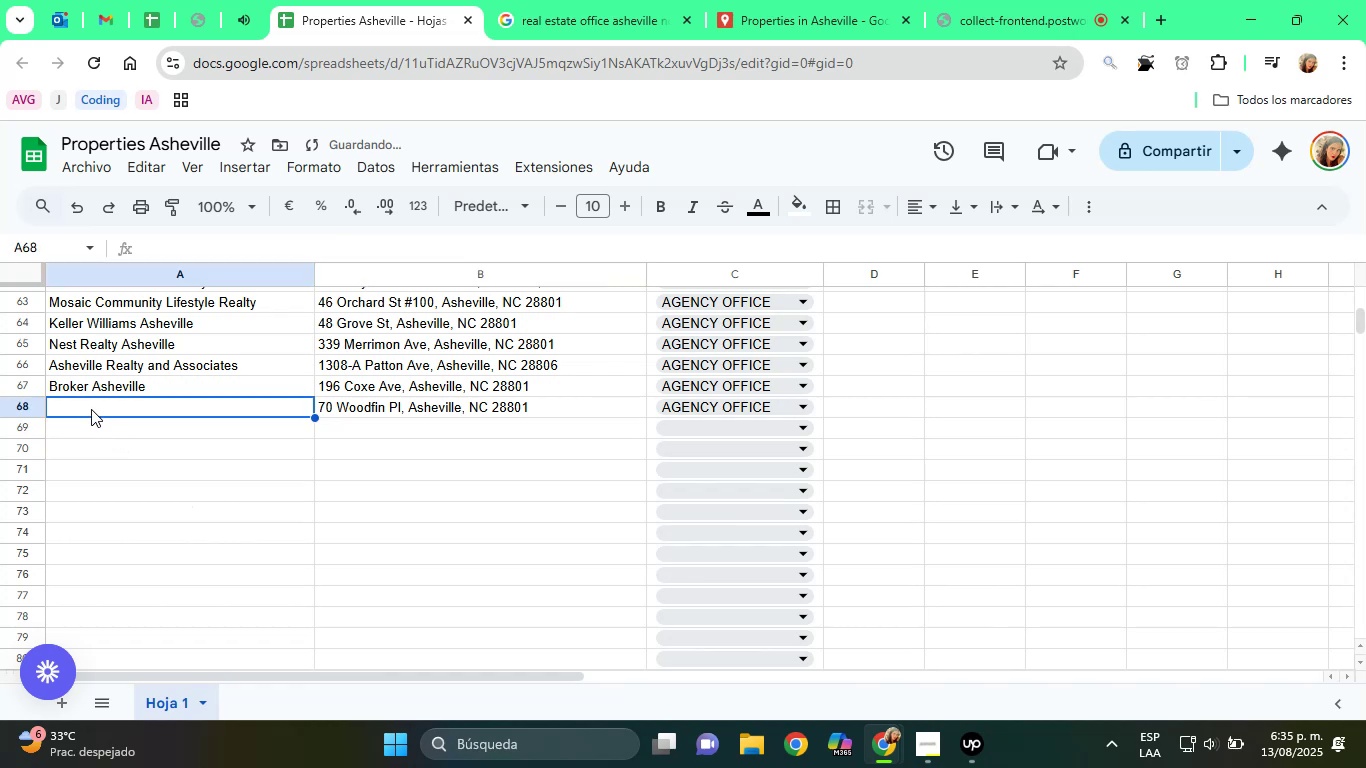 
key(Control+V)
 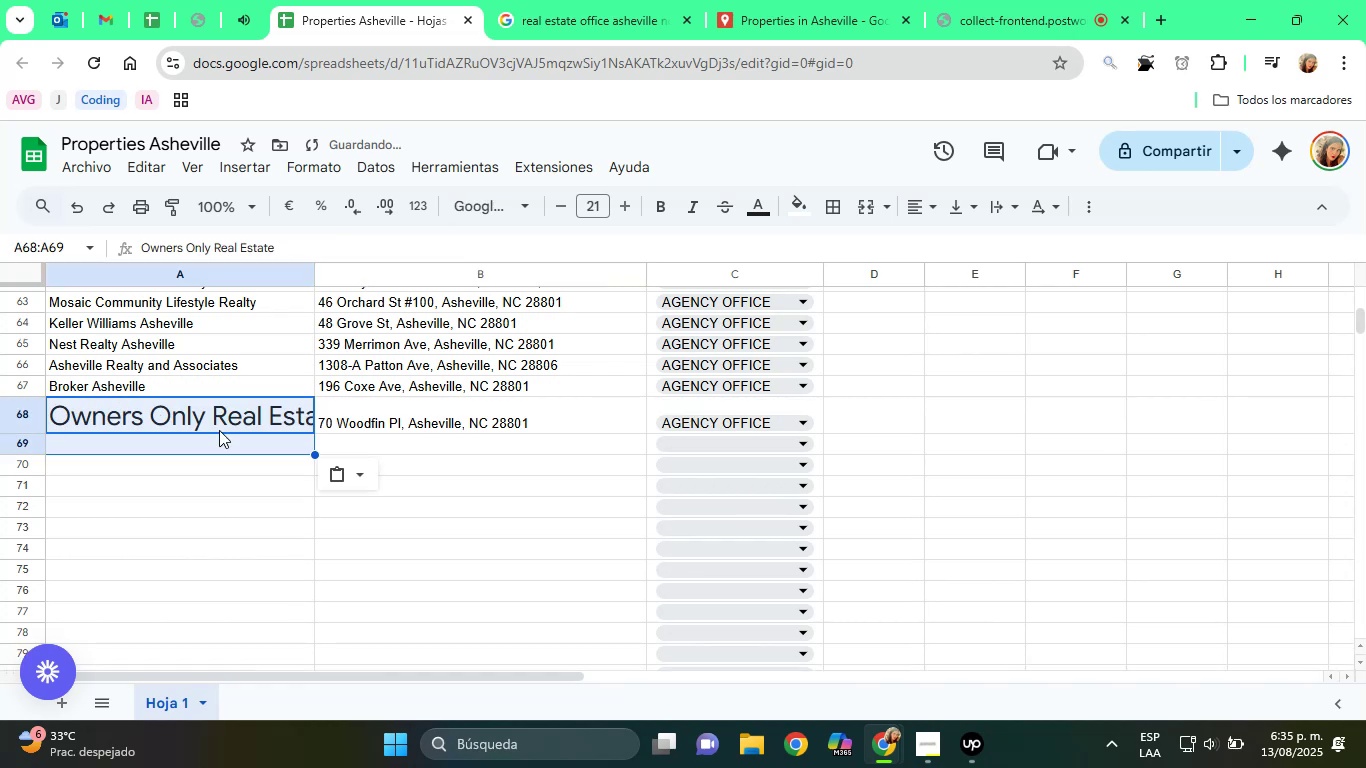 
left_click([348, 472])
 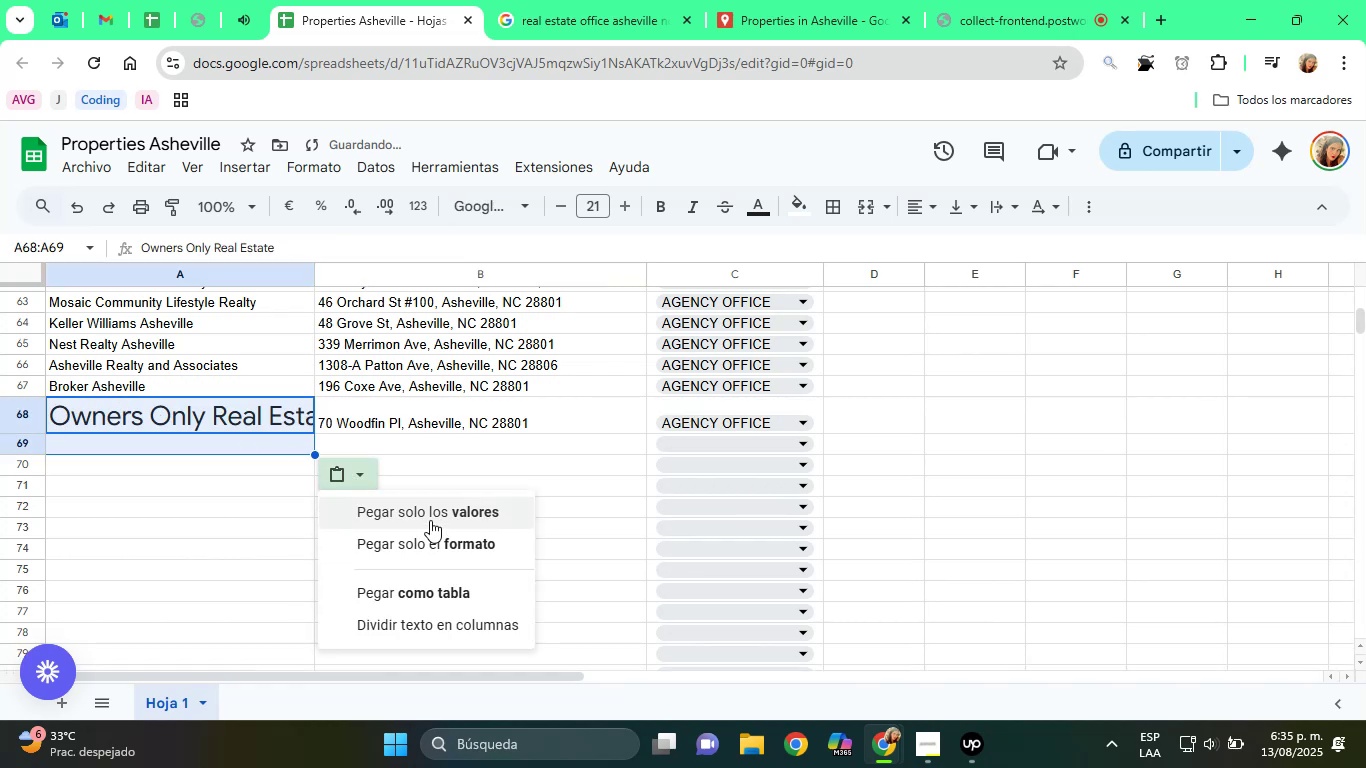 
left_click([430, 518])
 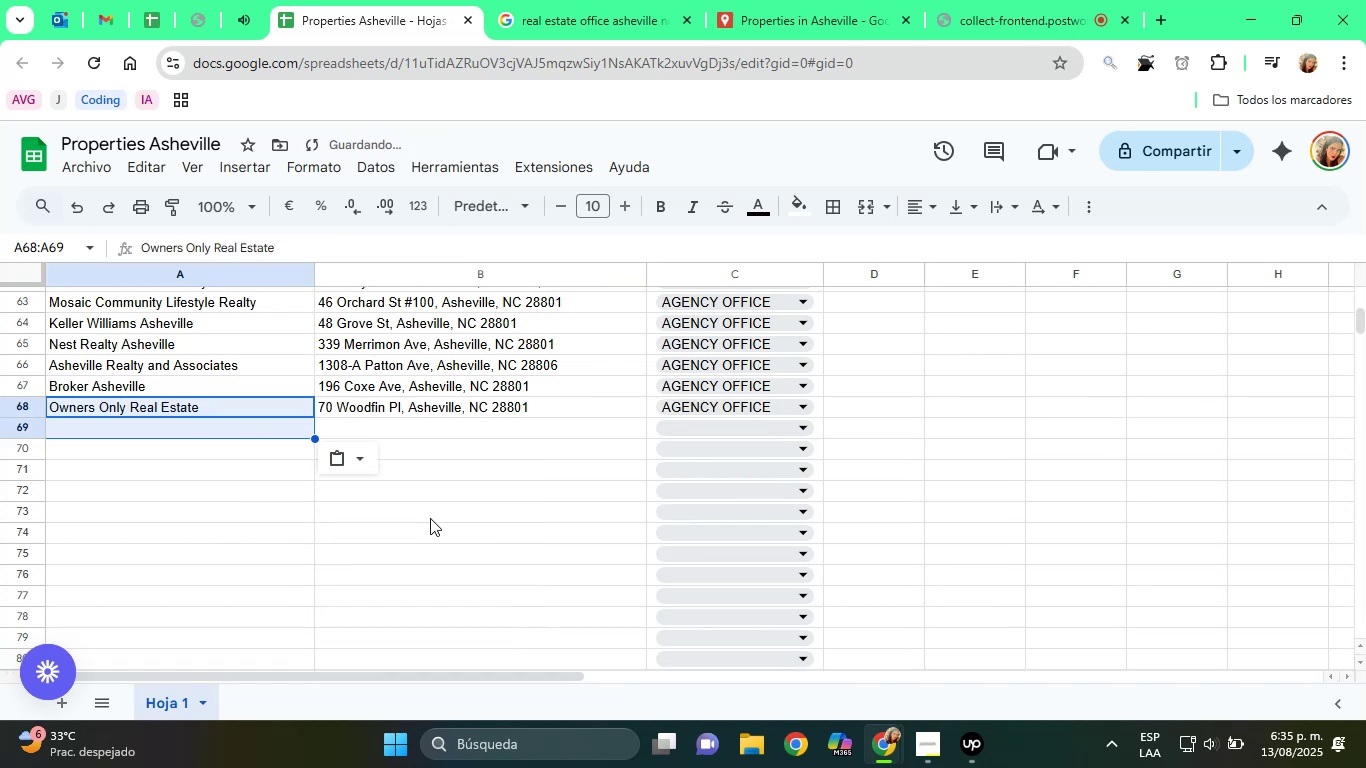 
left_click([585, 498])
 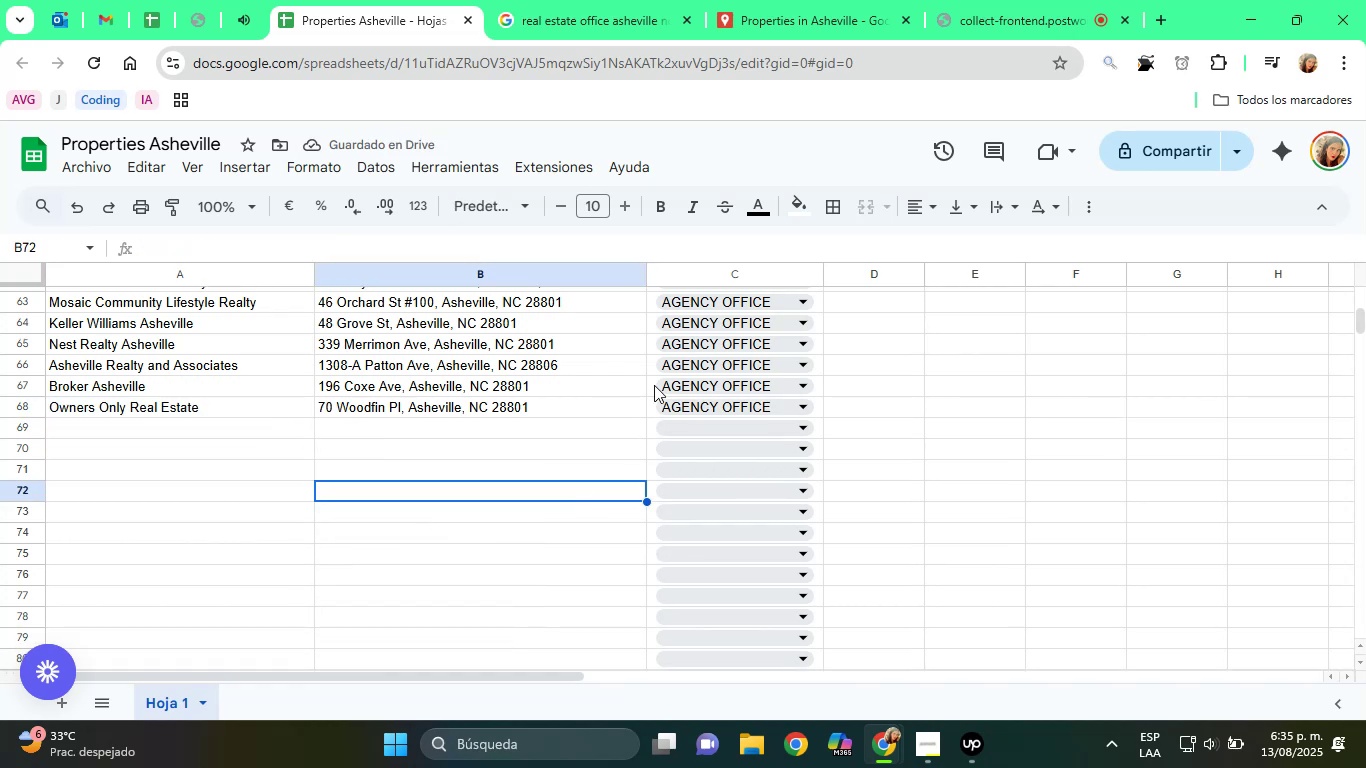 
left_click([823, 0])
 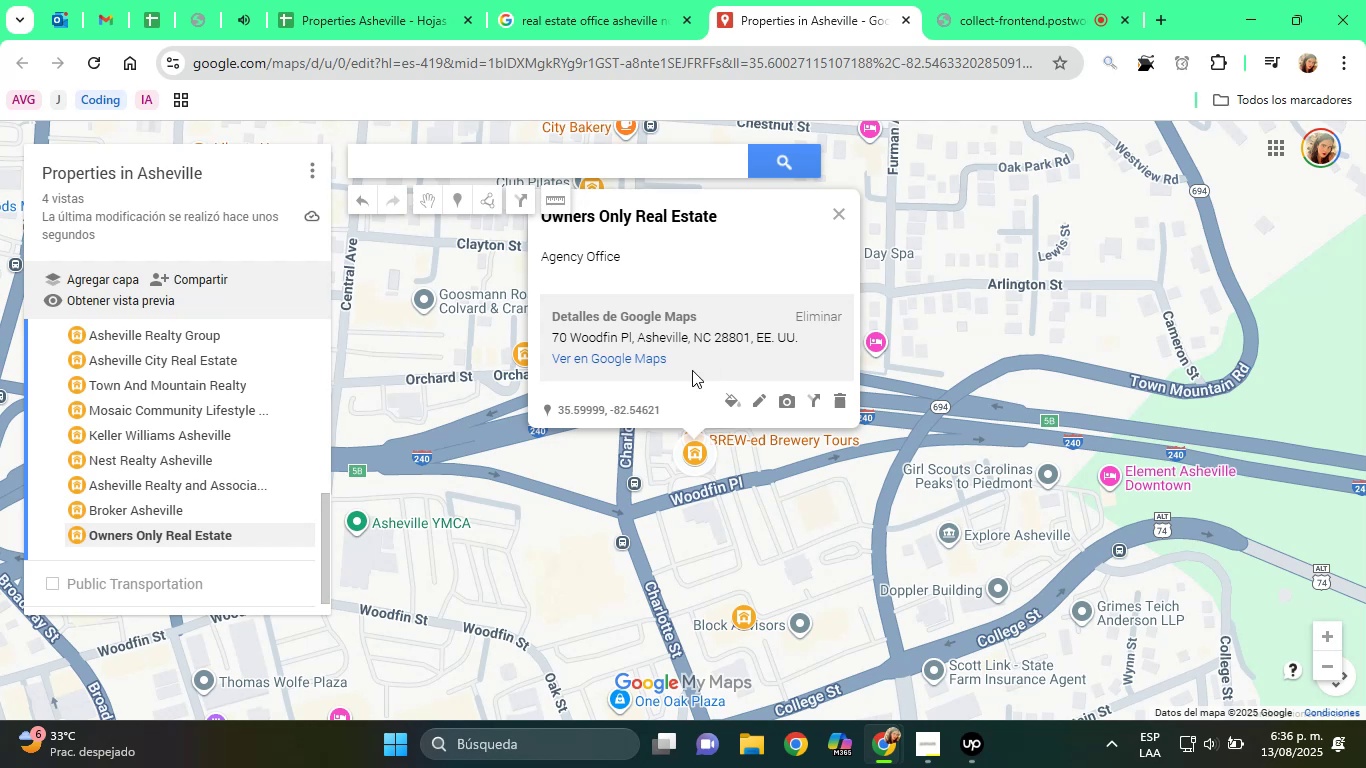 
left_click([609, 15])
 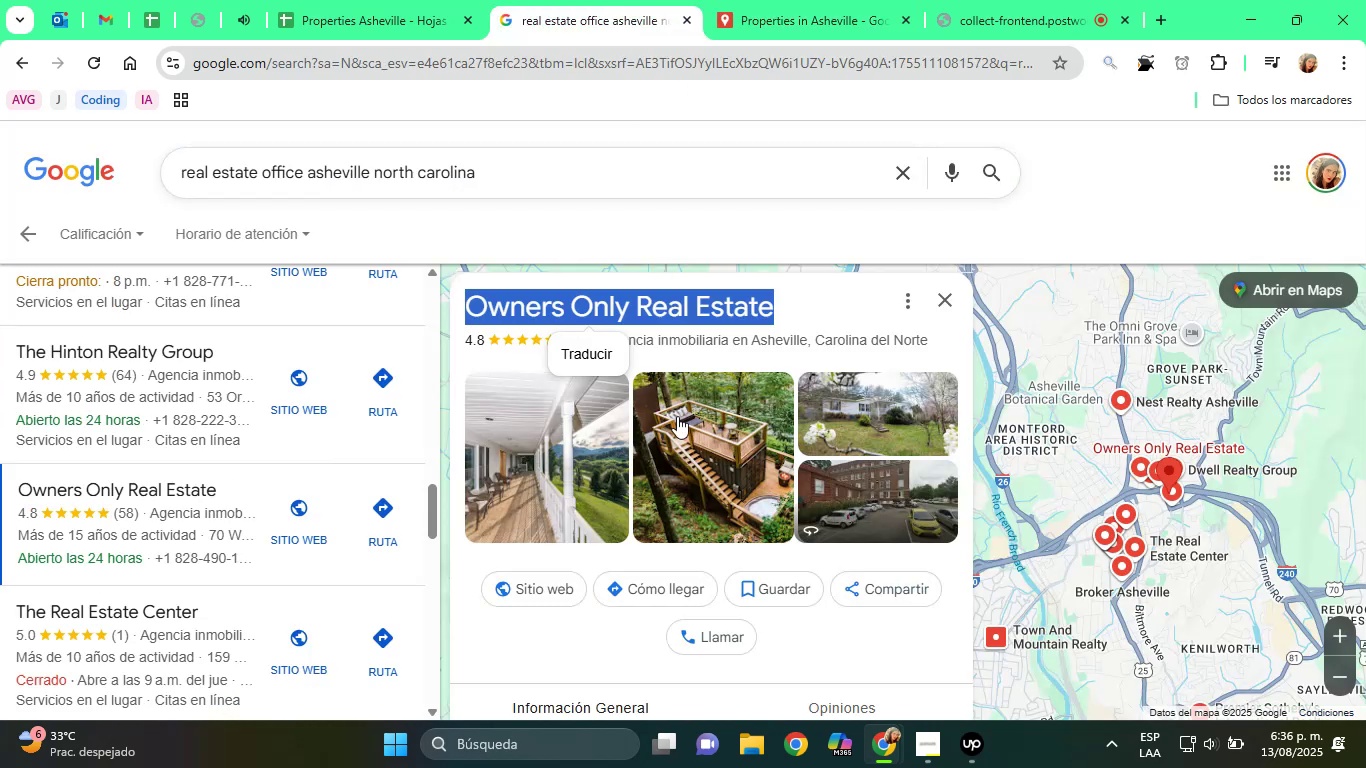 
scroll: coordinate [376, 451], scroll_direction: down, amount: 1.0
 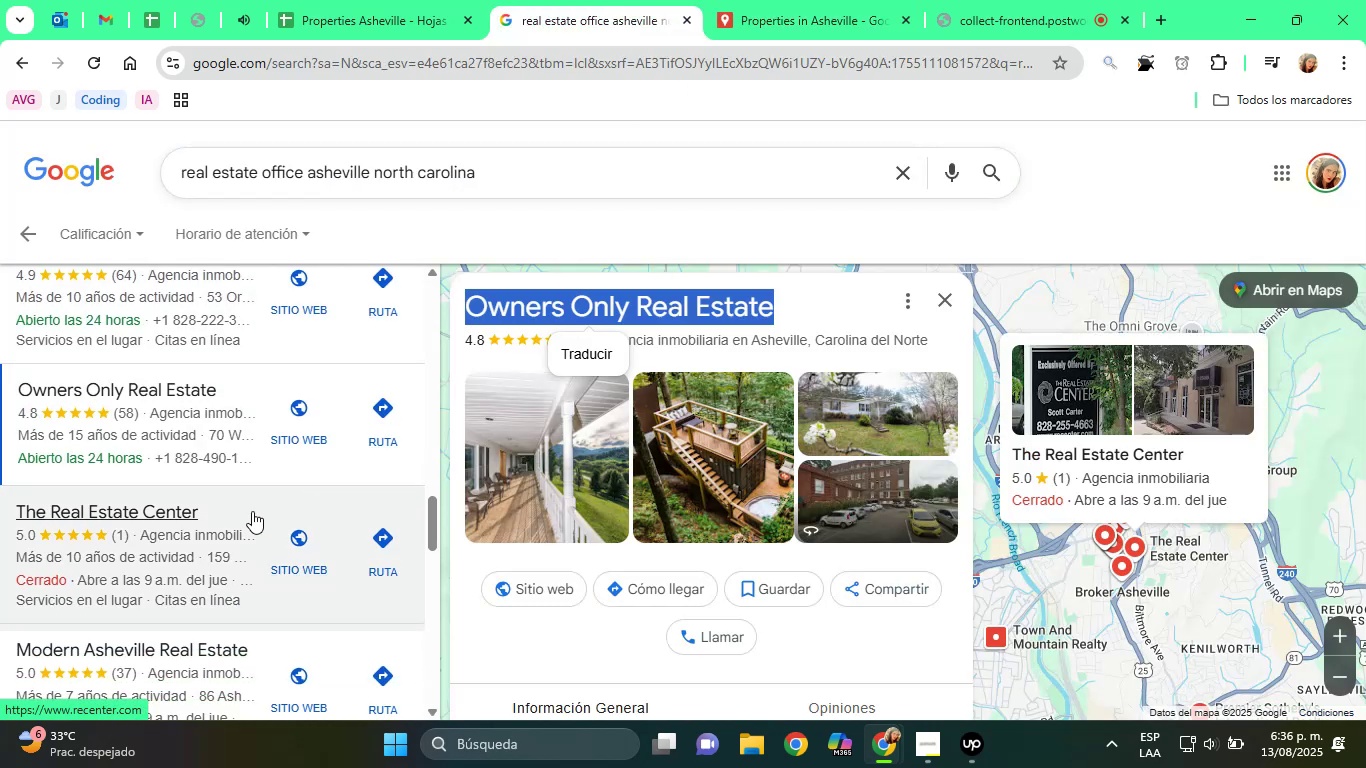 
left_click([104, 549])
 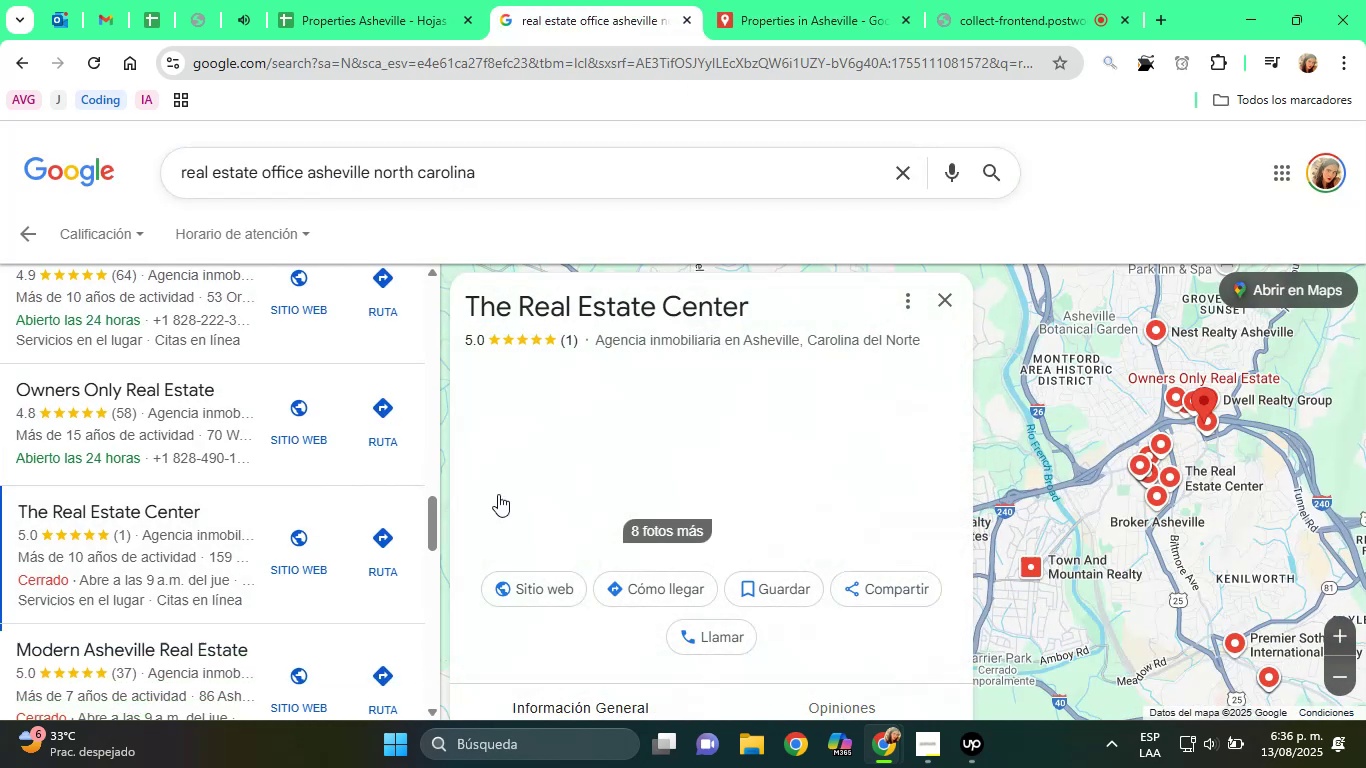 
scroll: coordinate [636, 527], scroll_direction: down, amount: 2.0
 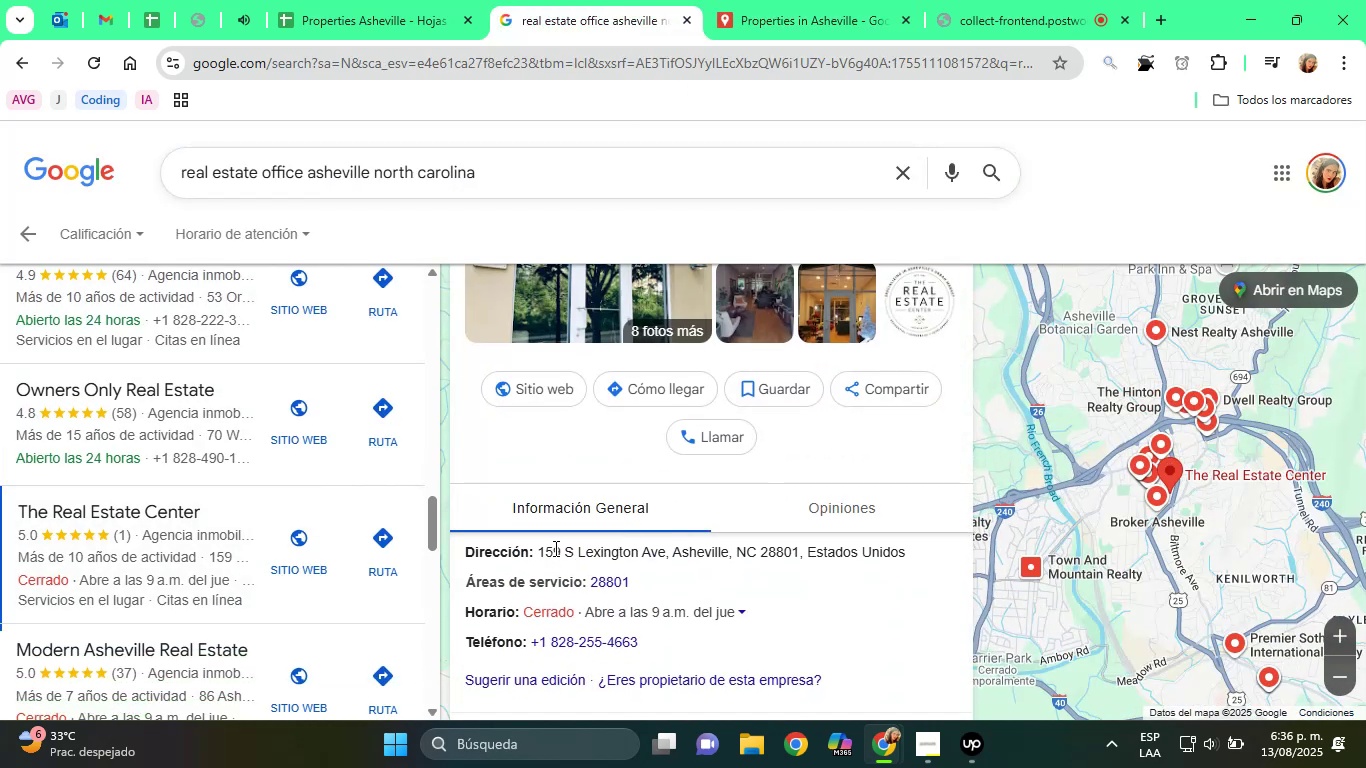 
left_click_drag(start_coordinate=[537, 549], to_coordinate=[797, 555])
 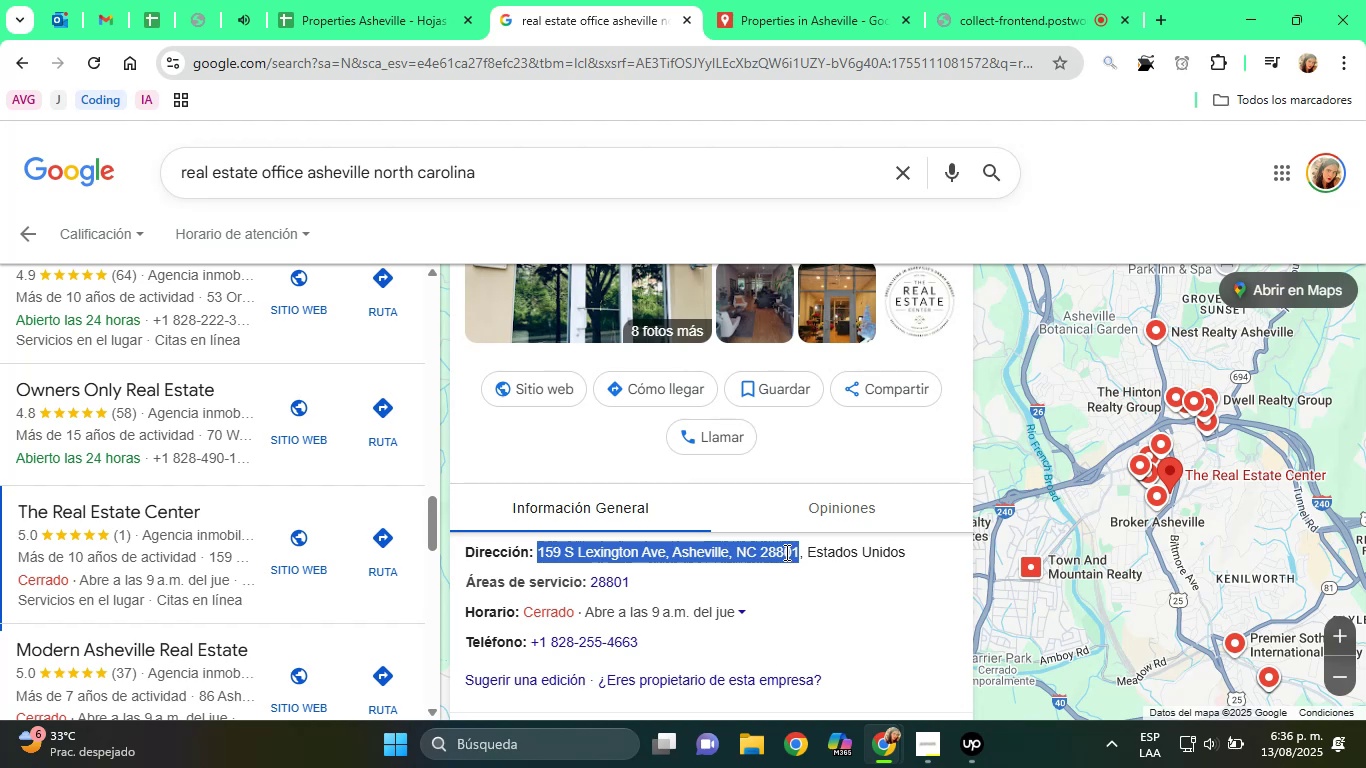 
right_click([779, 550])
 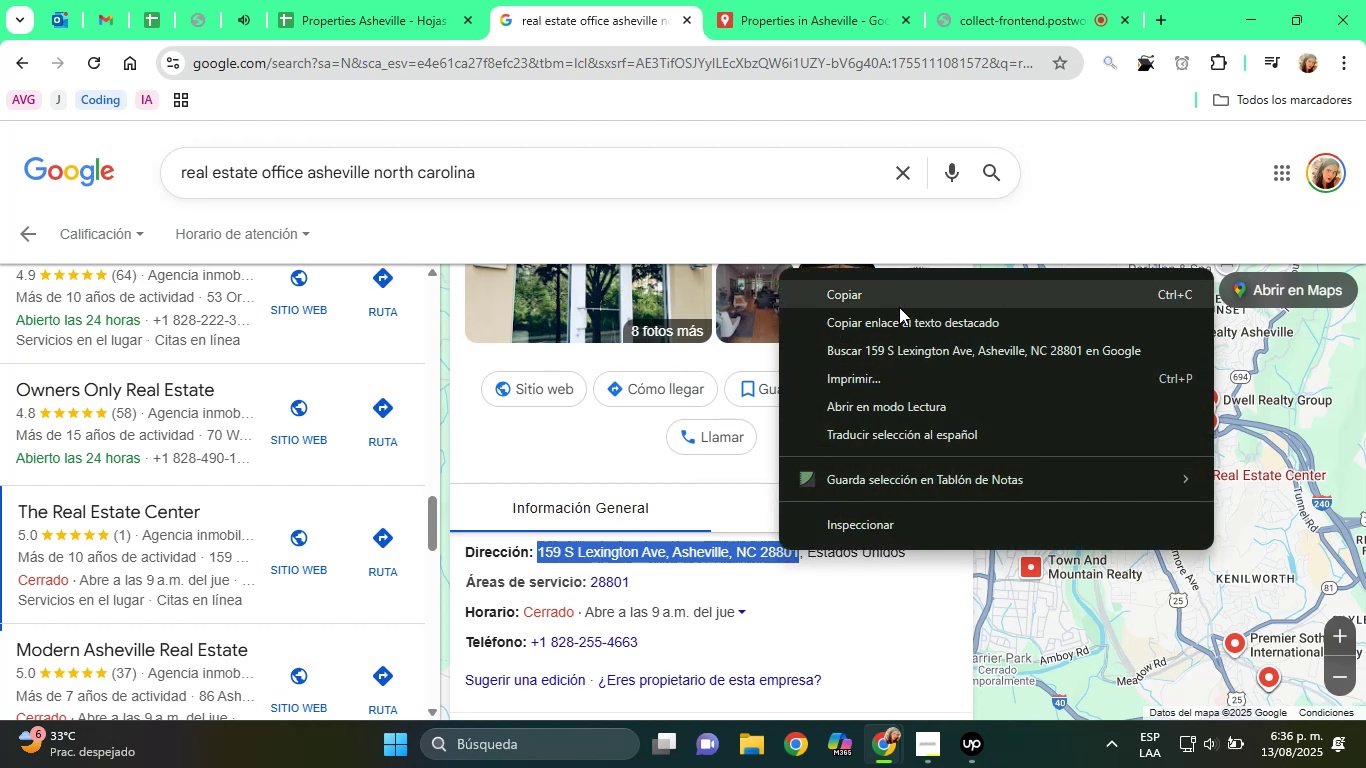 
left_click([899, 305])
 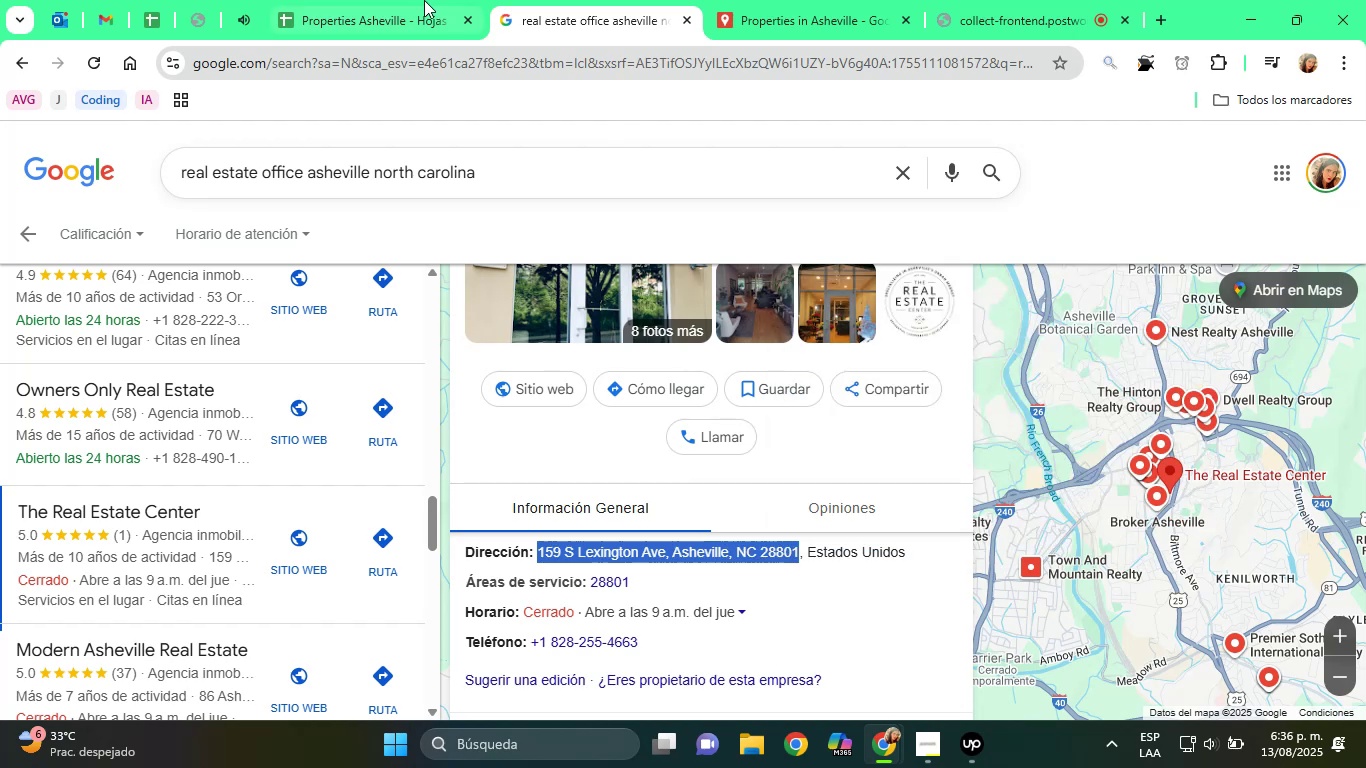 
left_click([417, 0])
 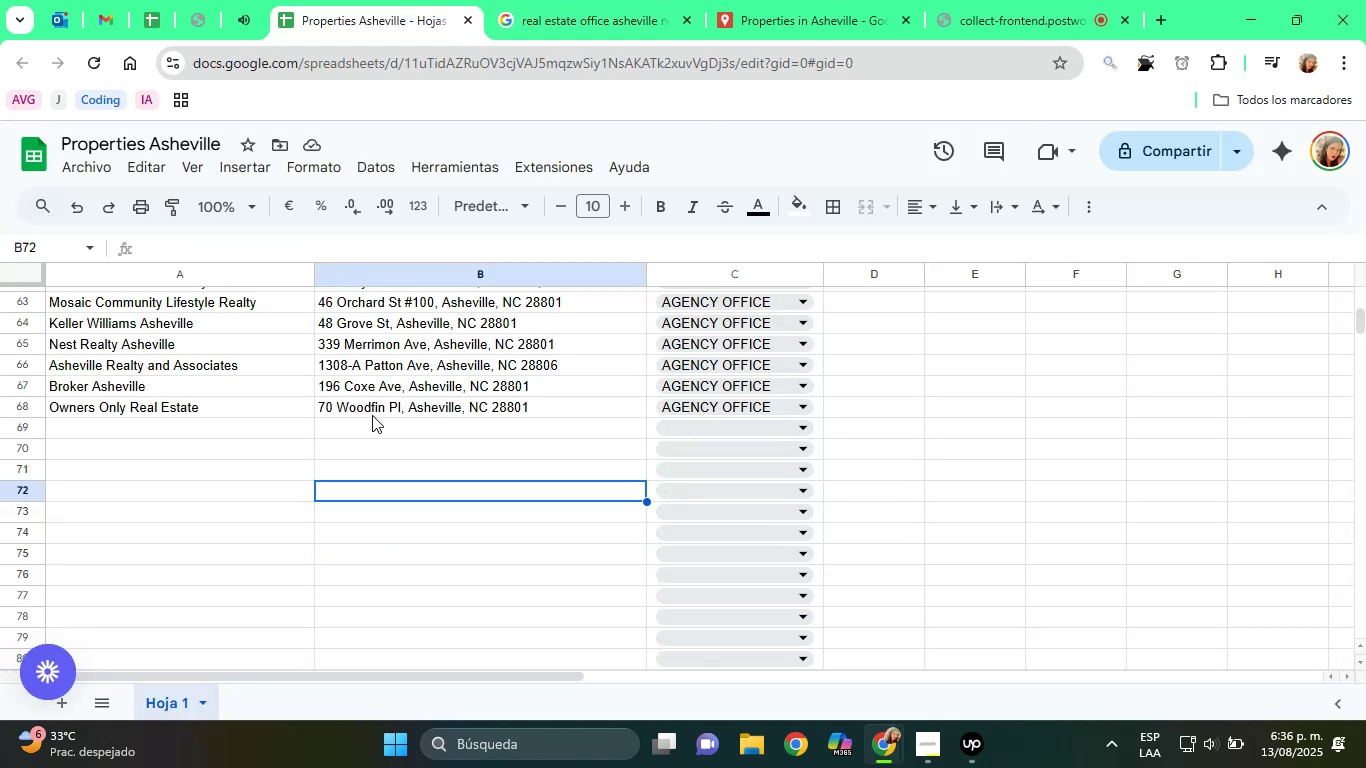 
left_click([389, 426])
 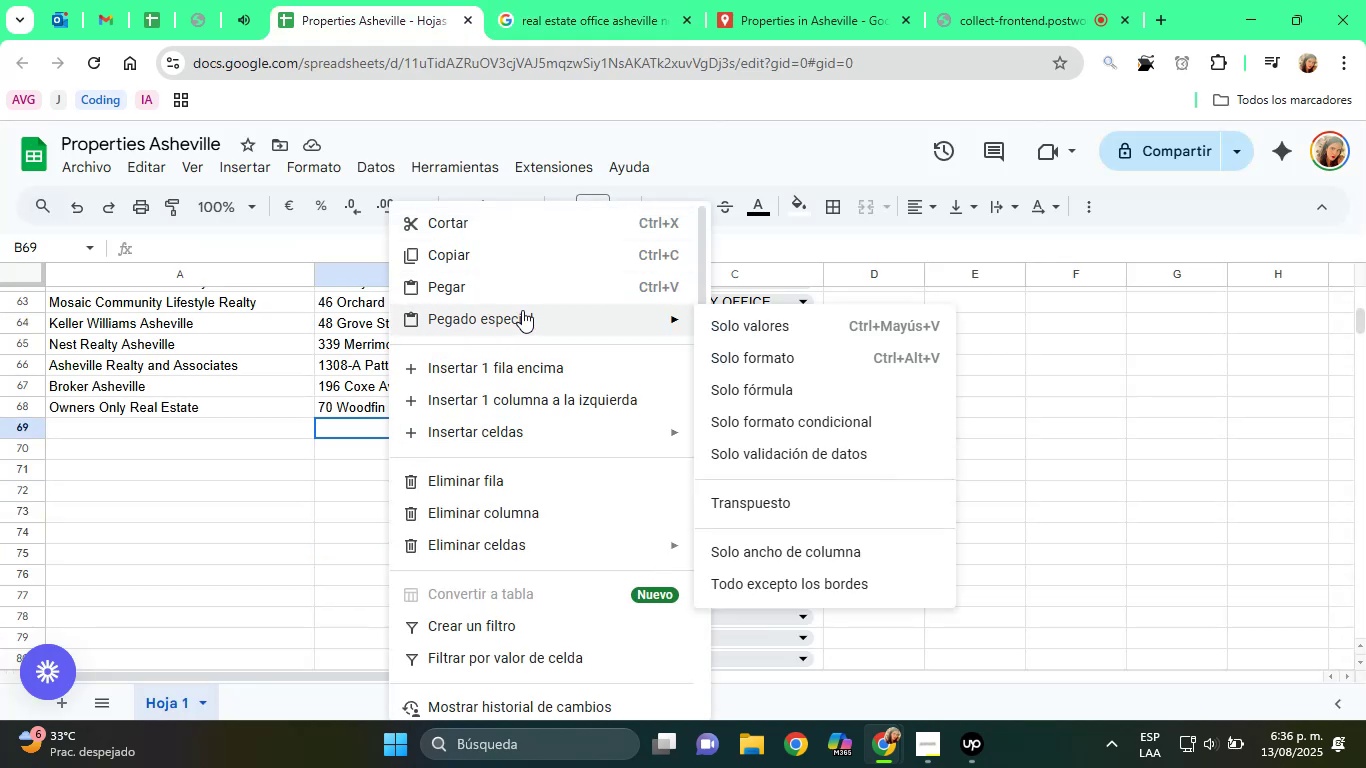 
left_click([774, 318])
 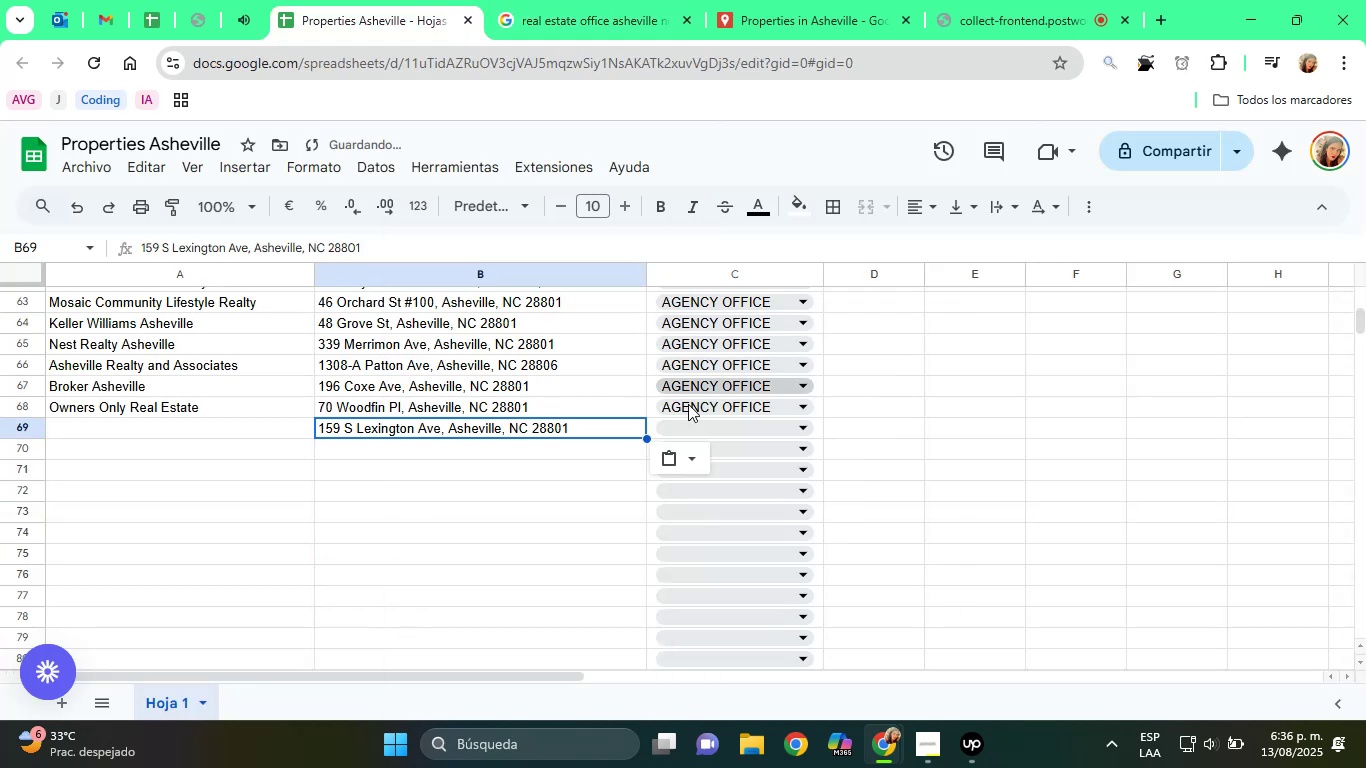 
scroll: coordinate [562, 507], scroll_direction: up, amount: 2.0
 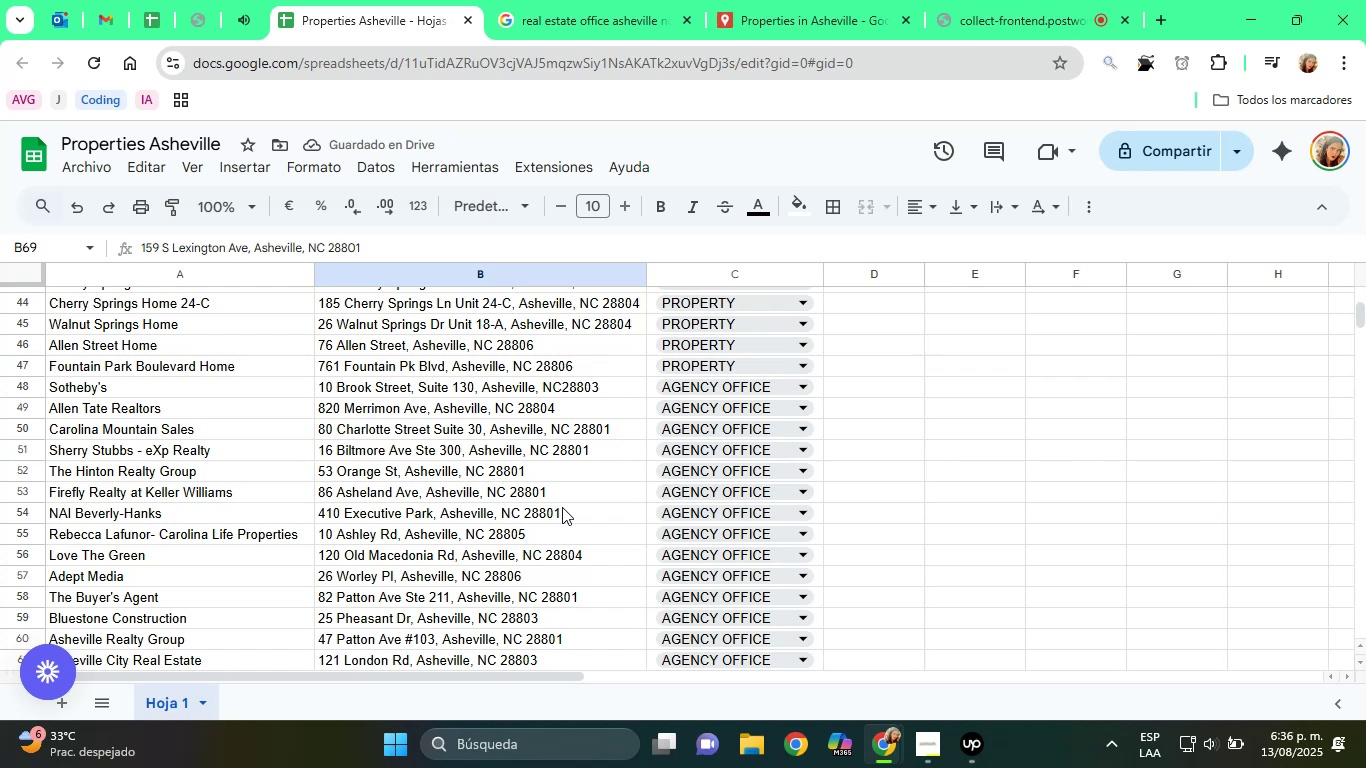 
scroll: coordinate [562, 507], scroll_direction: down, amount: 3.0
 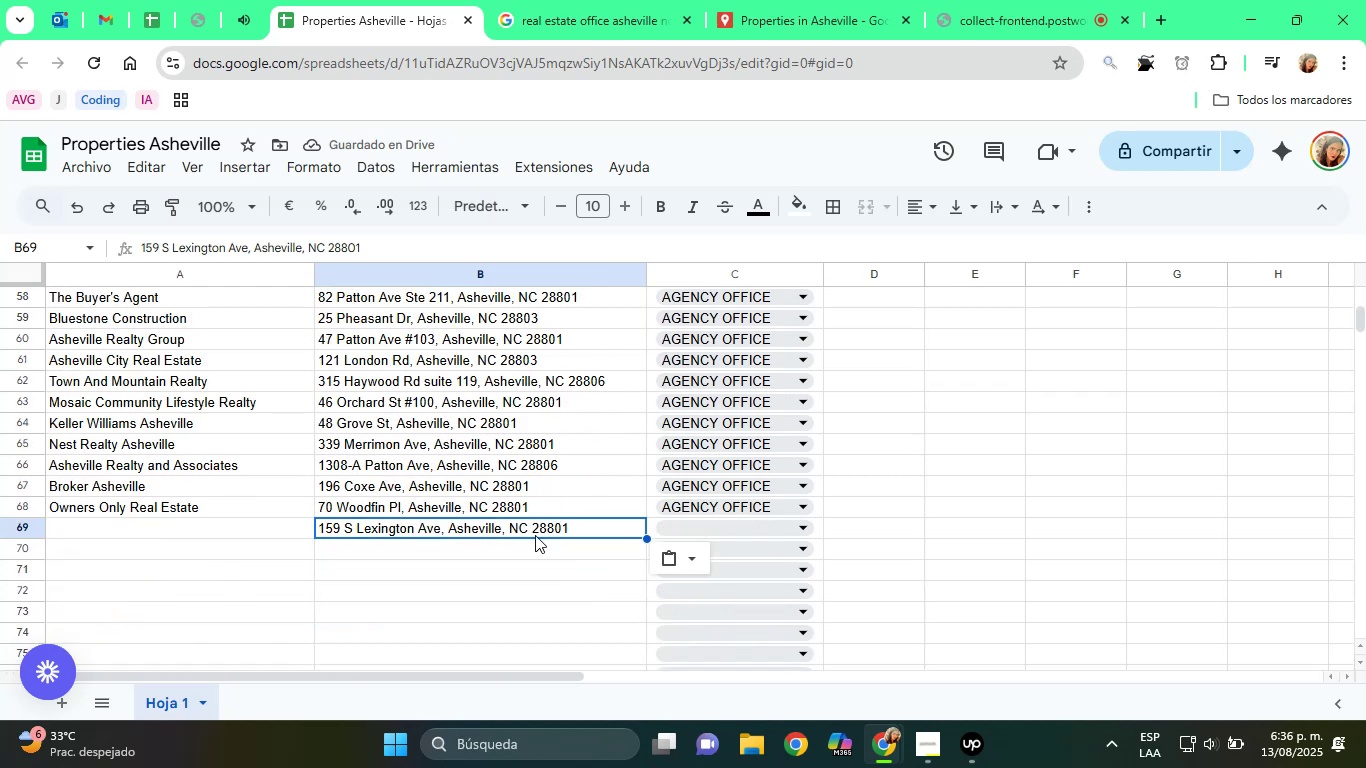 
left_click([504, 554])
 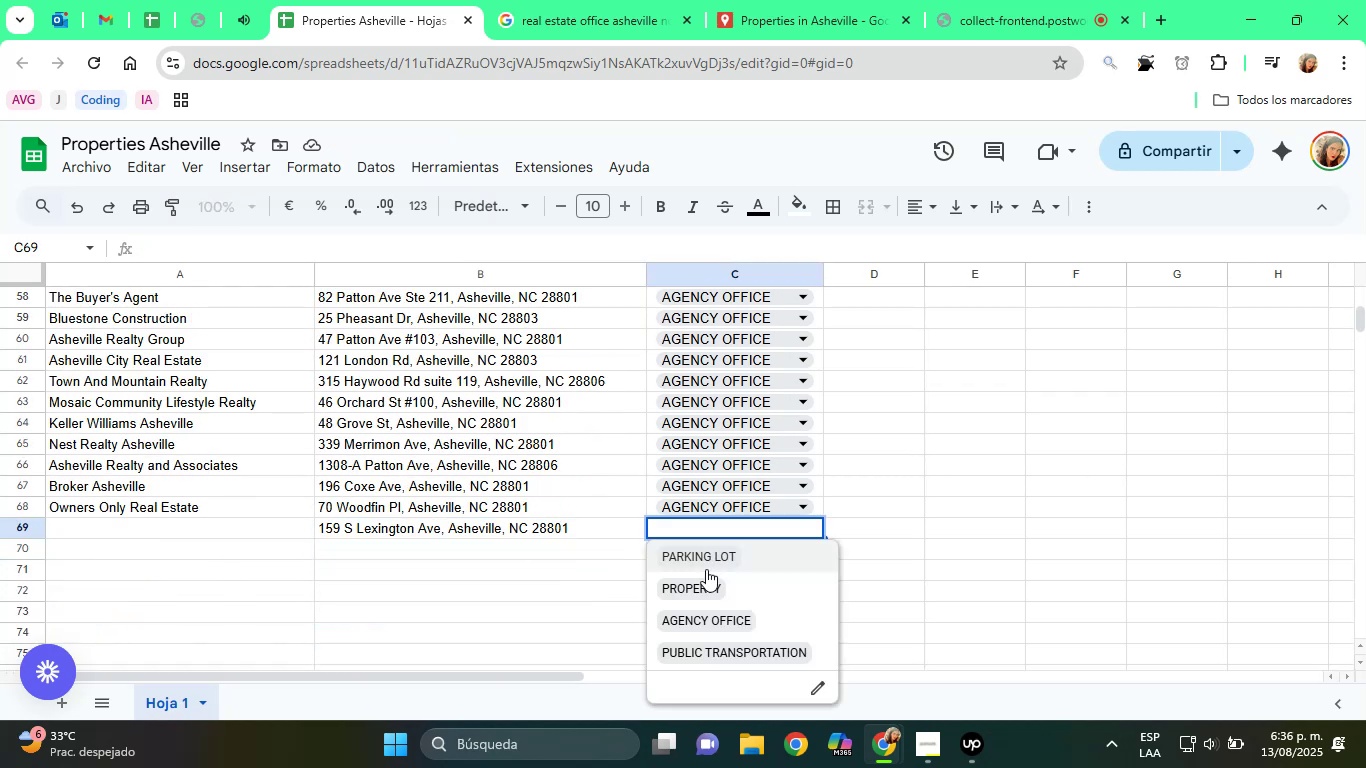 
left_click([726, 618])
 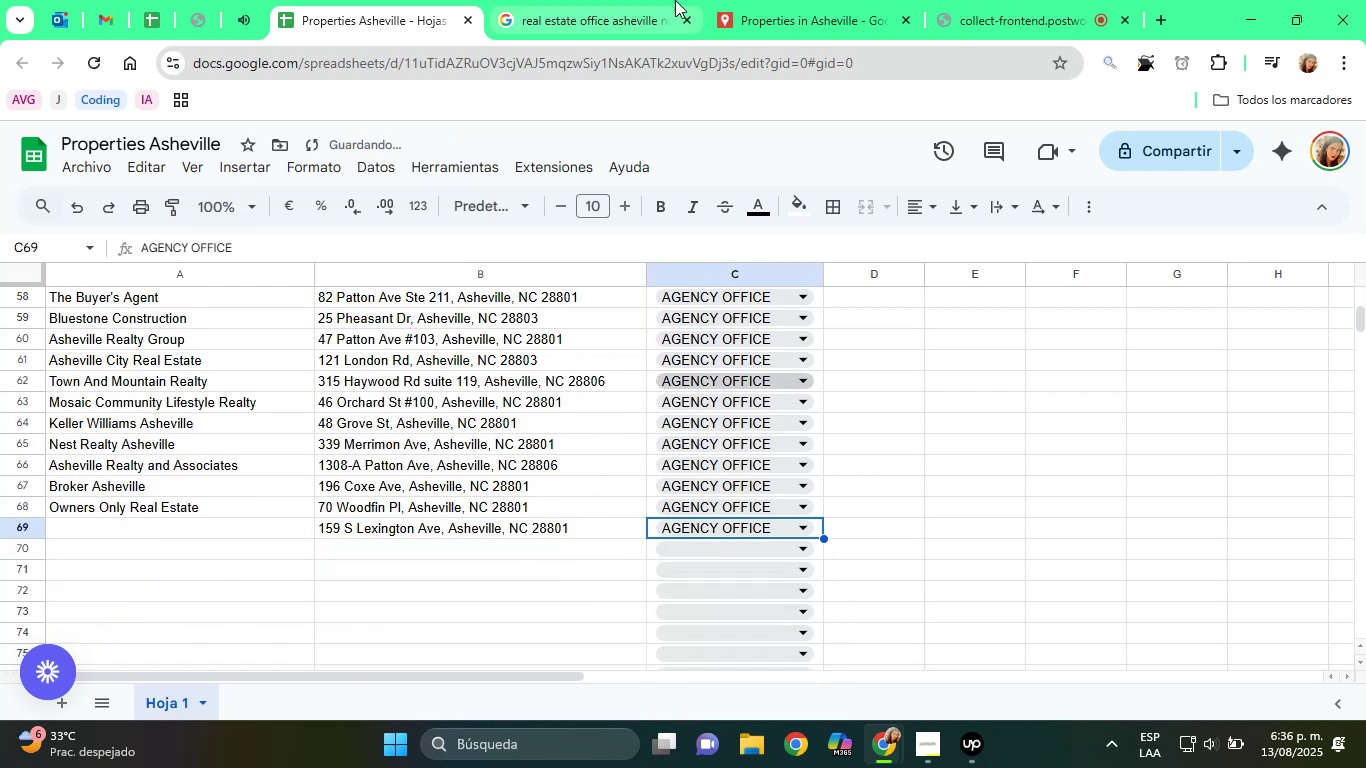 
left_click([781, 0])
 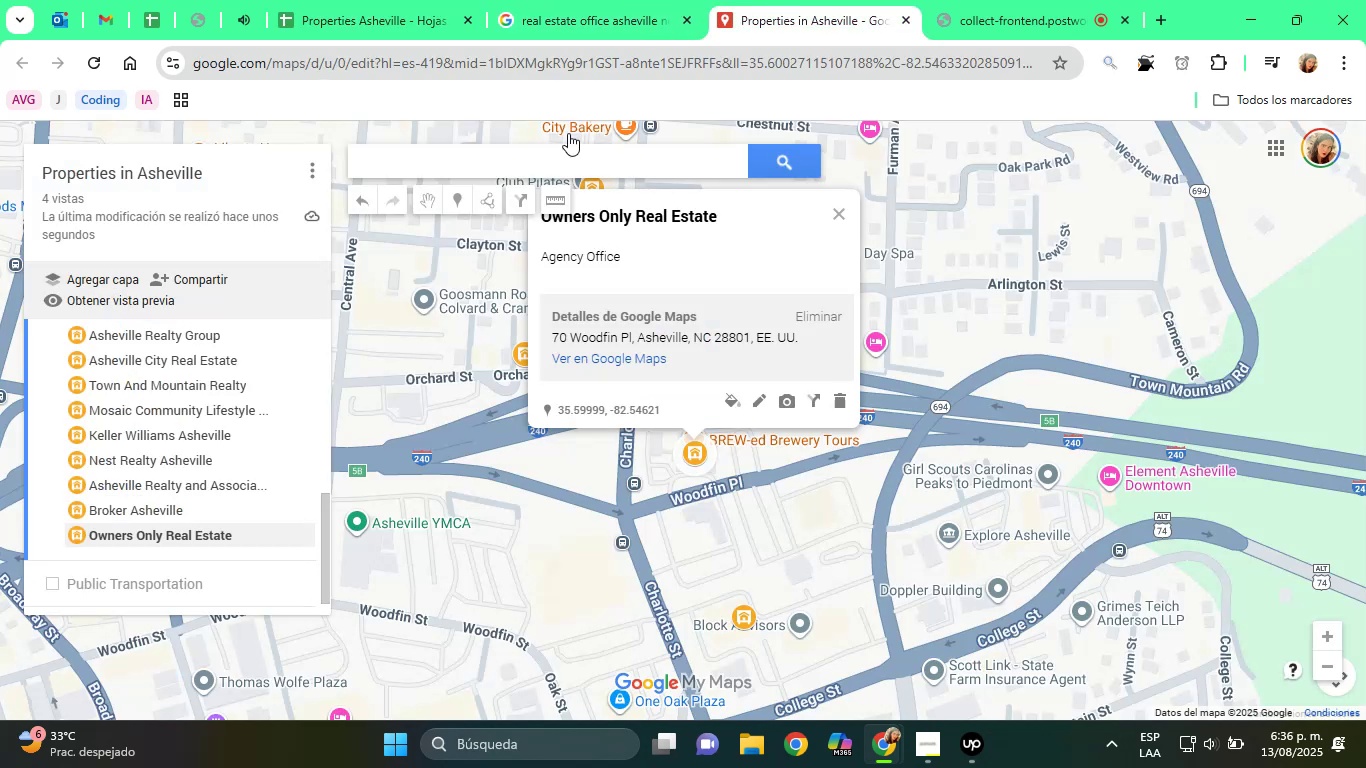 
left_click([539, 0])
 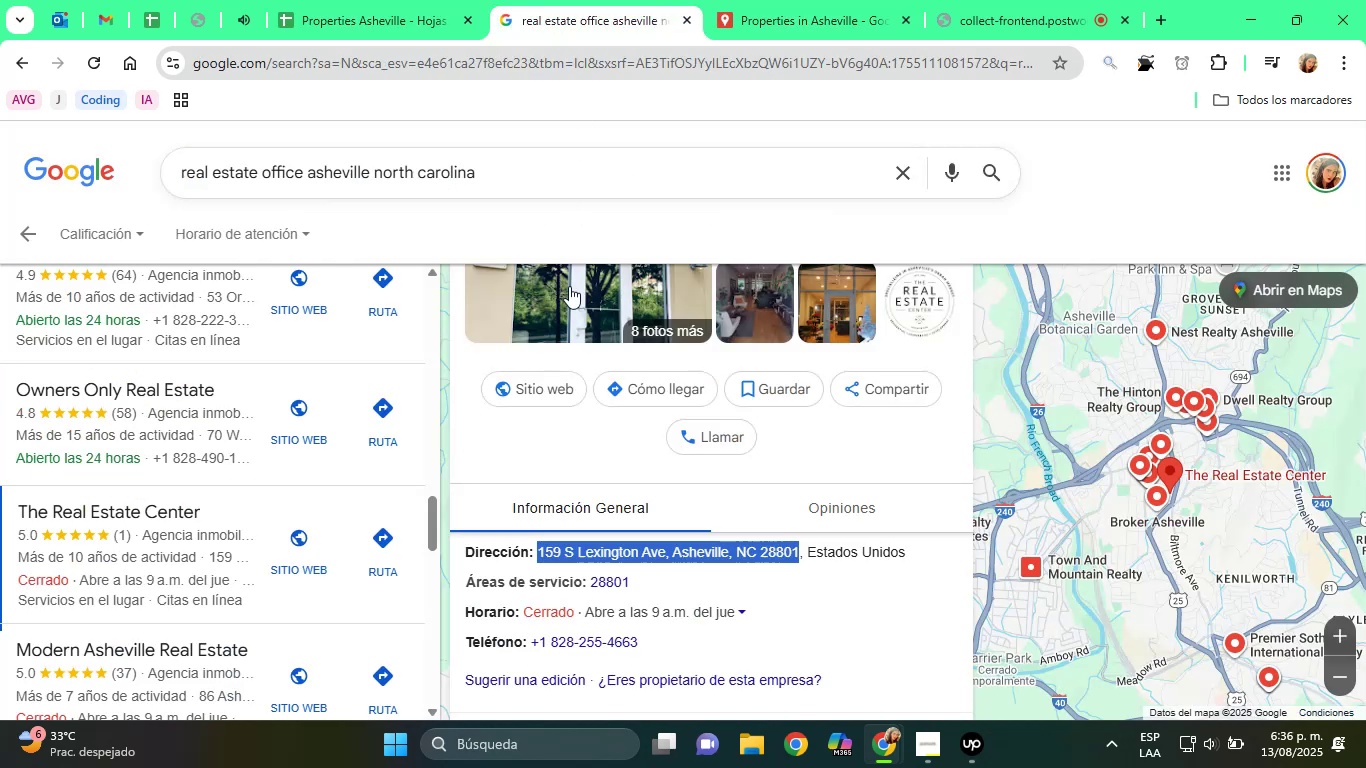 
scroll: coordinate [638, 524], scroll_direction: up, amount: 3.0
 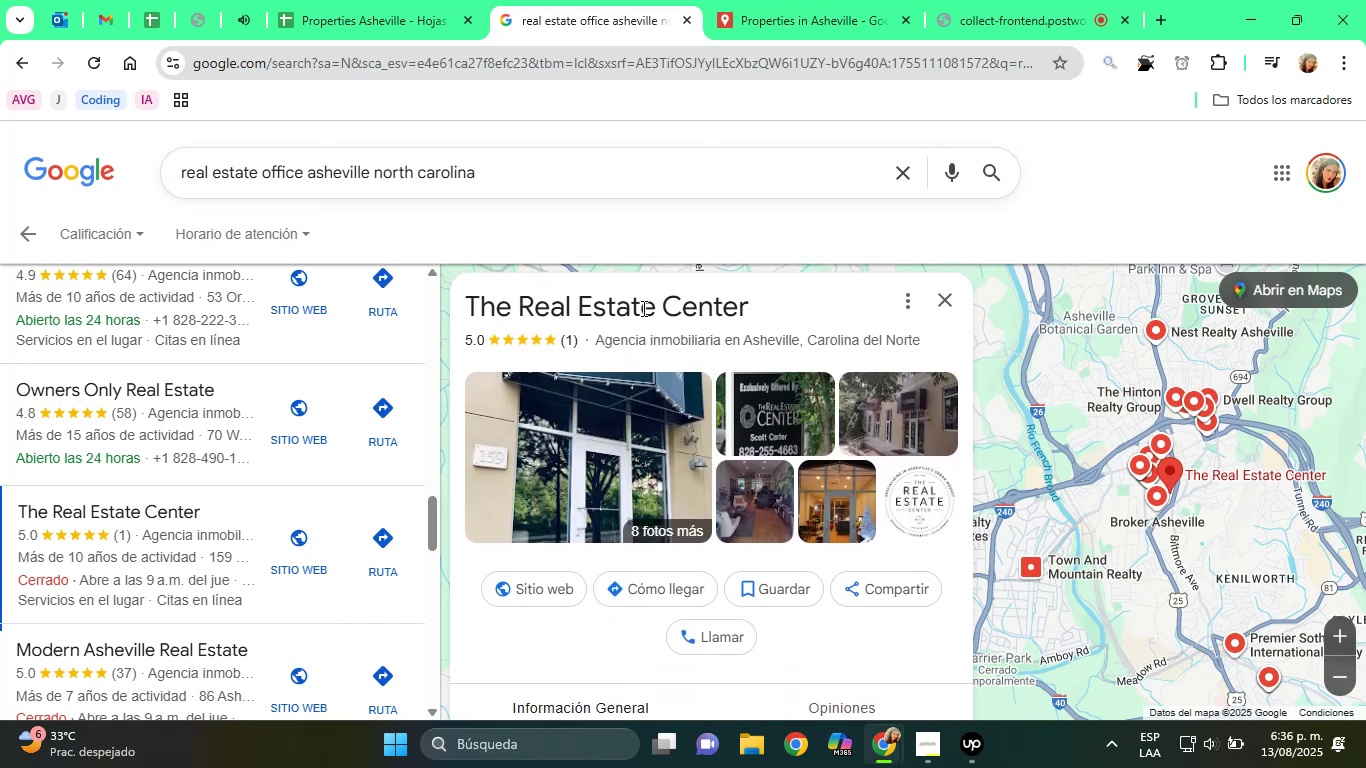 
double_click([640, 302])
 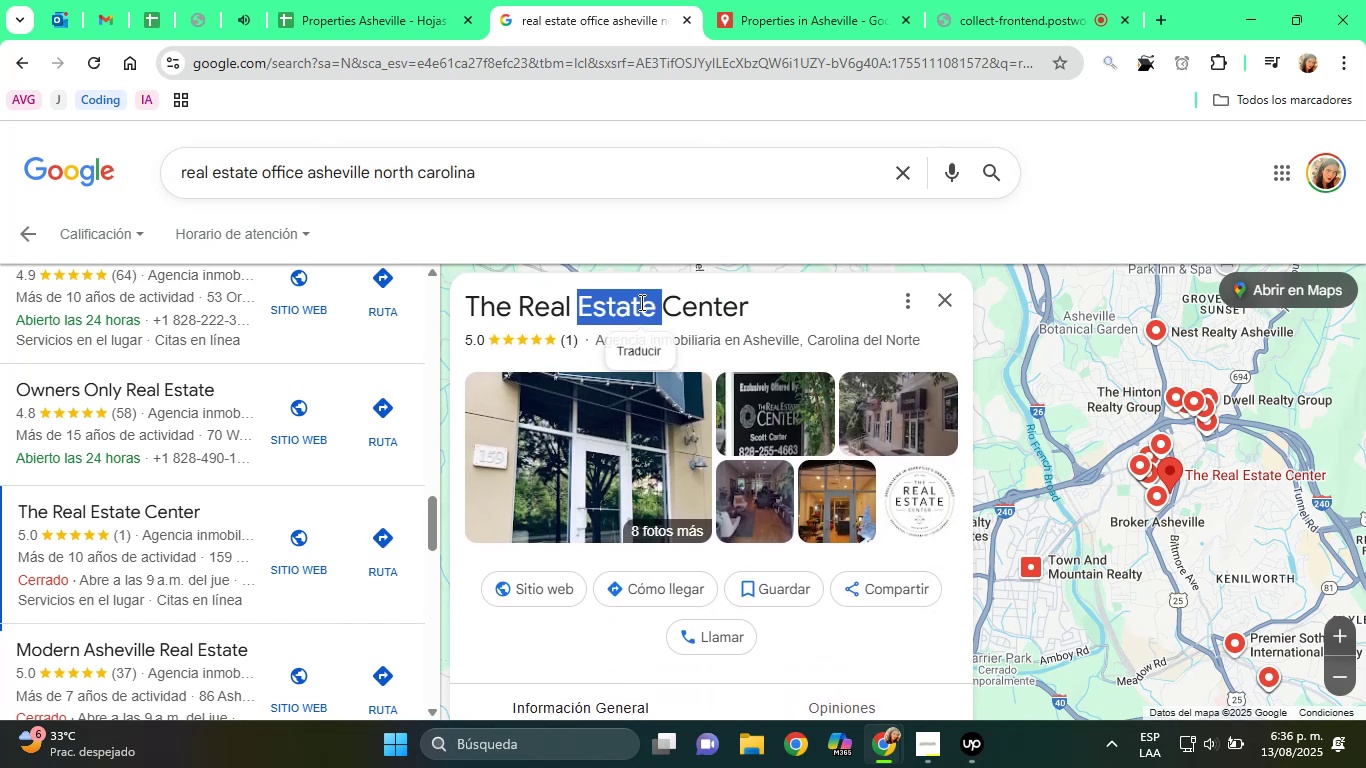 
triple_click([640, 302])
 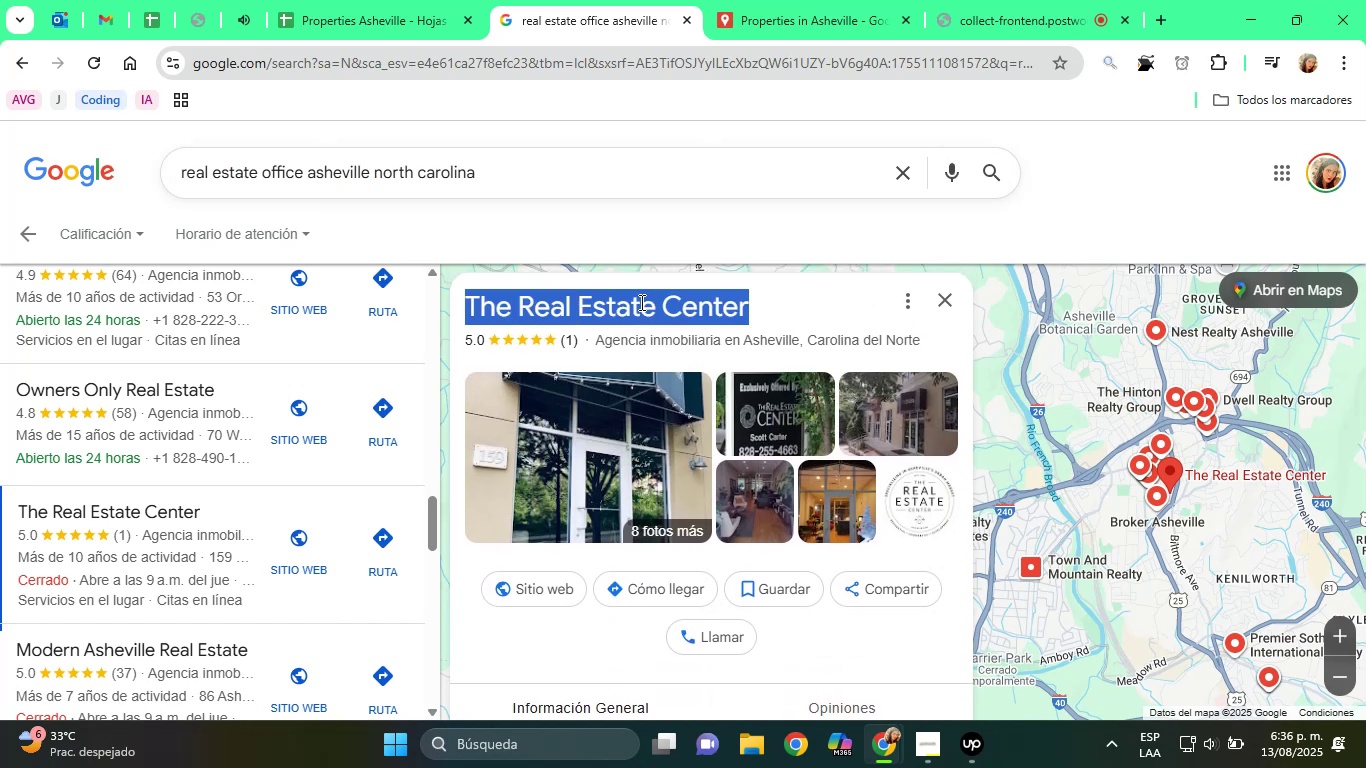 
key(Control+C)
 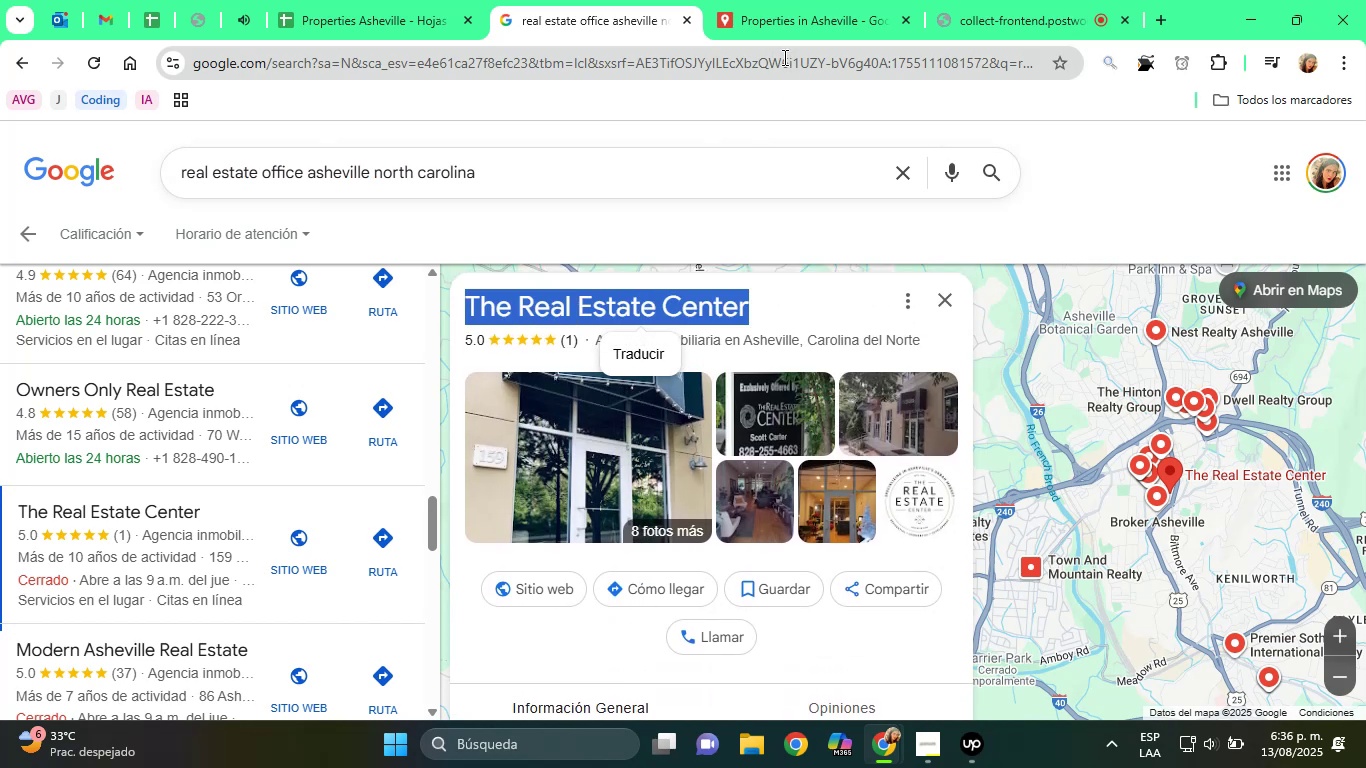 
left_click([783, 10])
 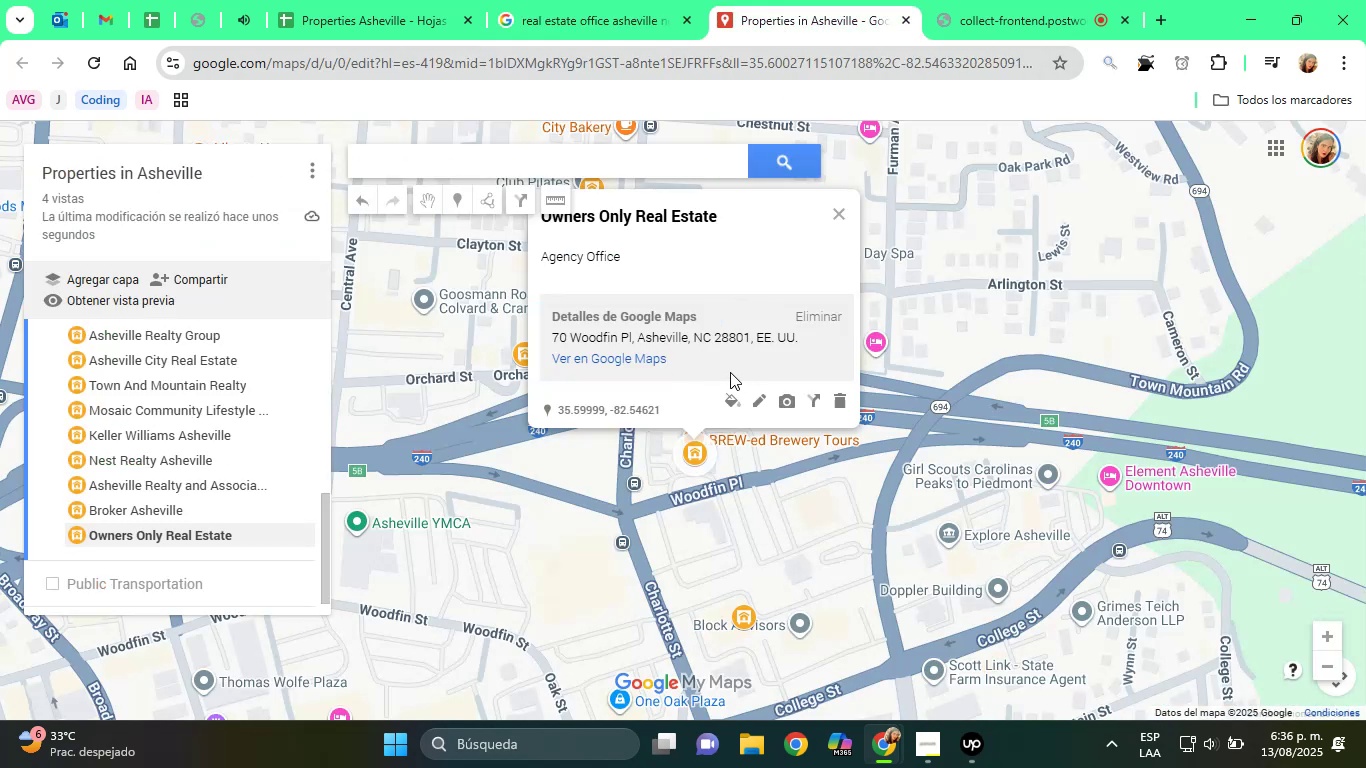 
scroll: coordinate [282, 427], scroll_direction: down, amount: 2.0
 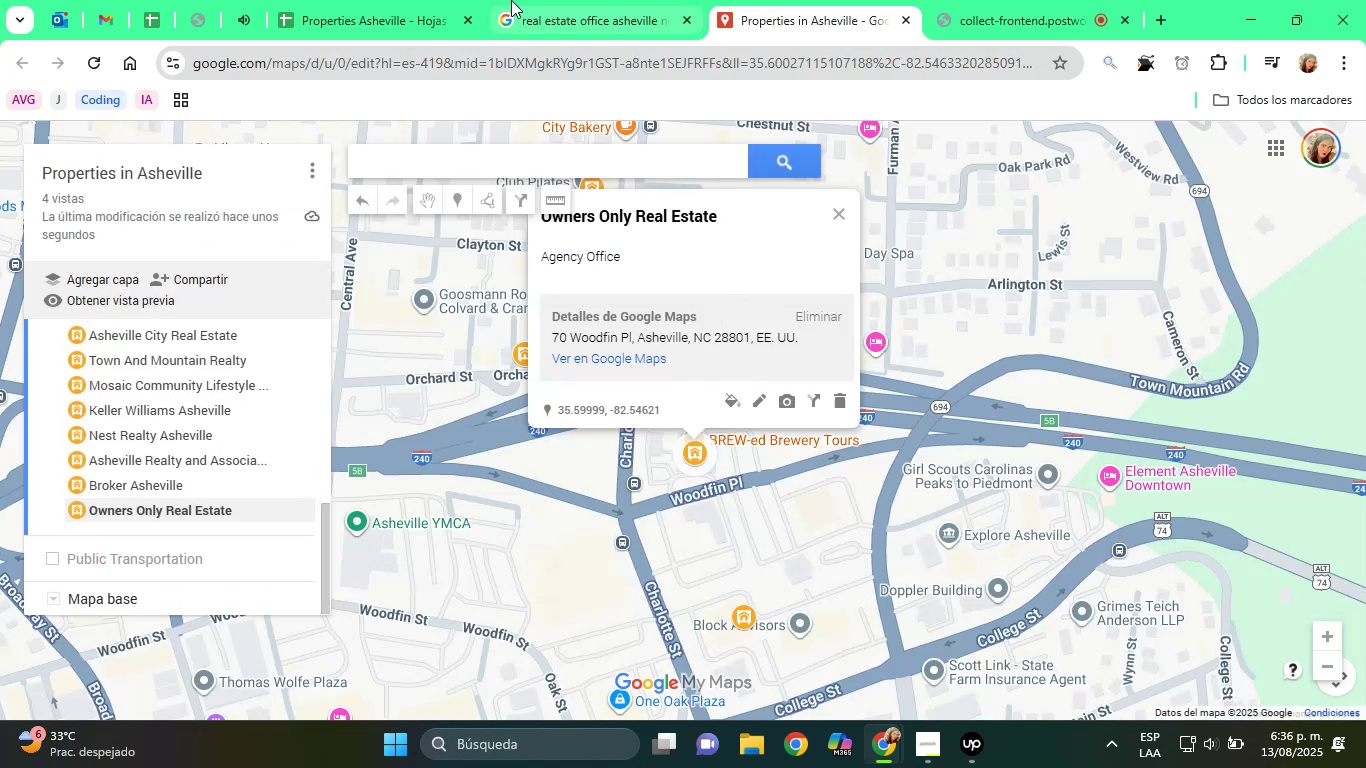 
left_click([319, 0])
 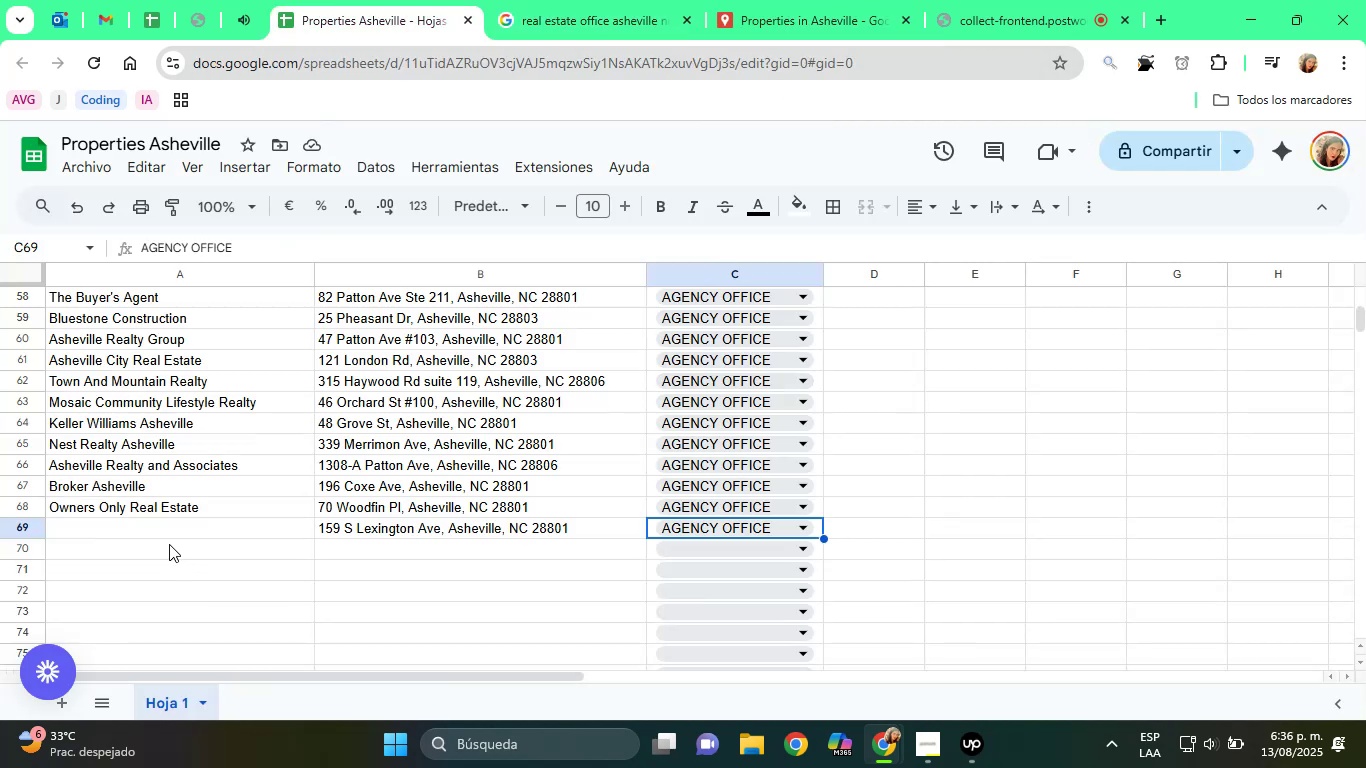 
left_click([149, 532])
 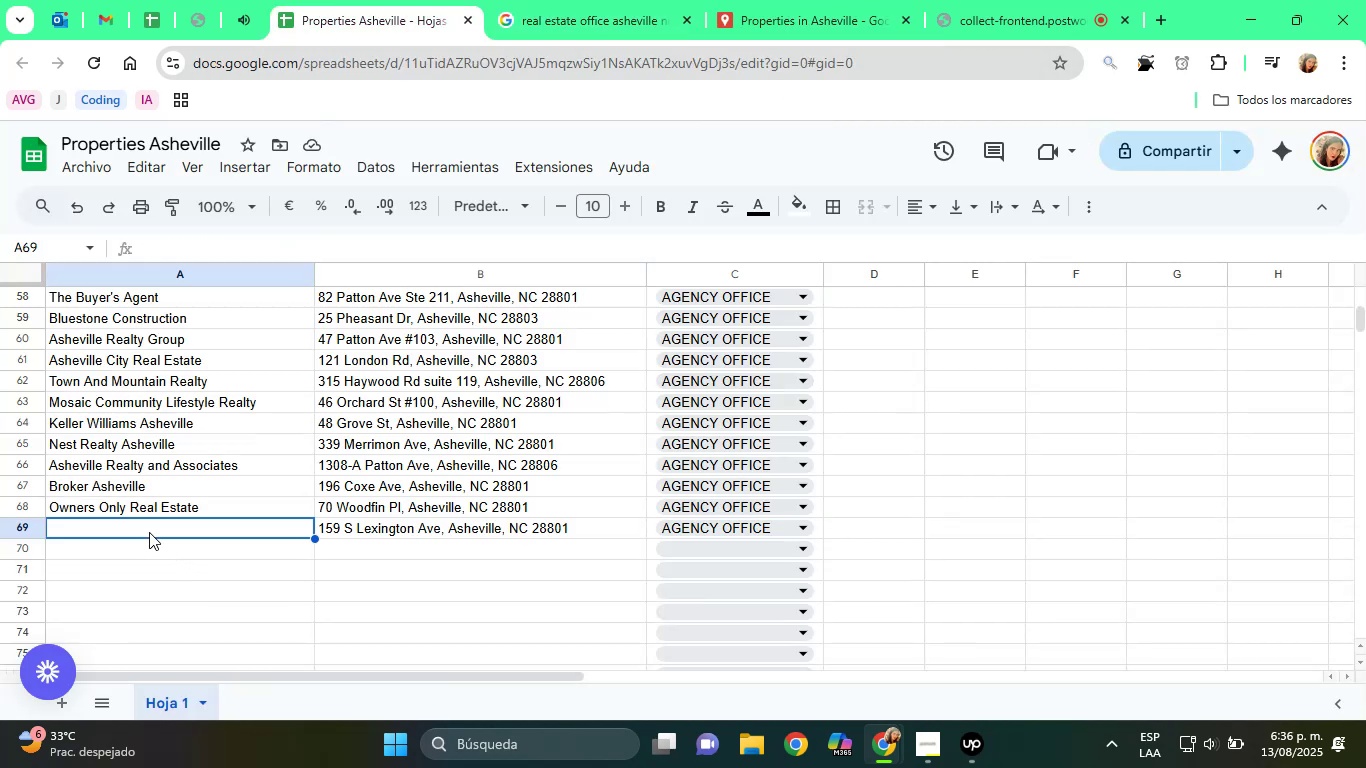 
key(Control+V)
 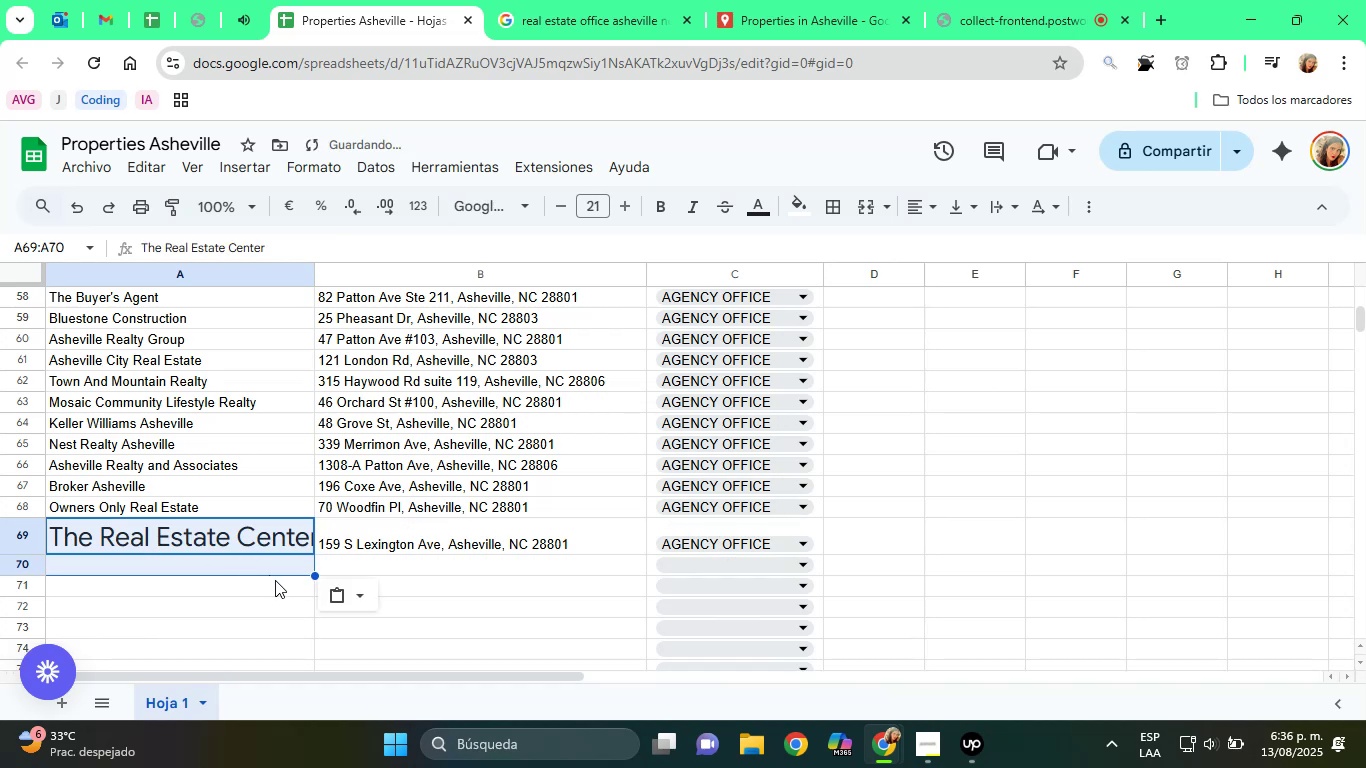 
left_click([337, 589])
 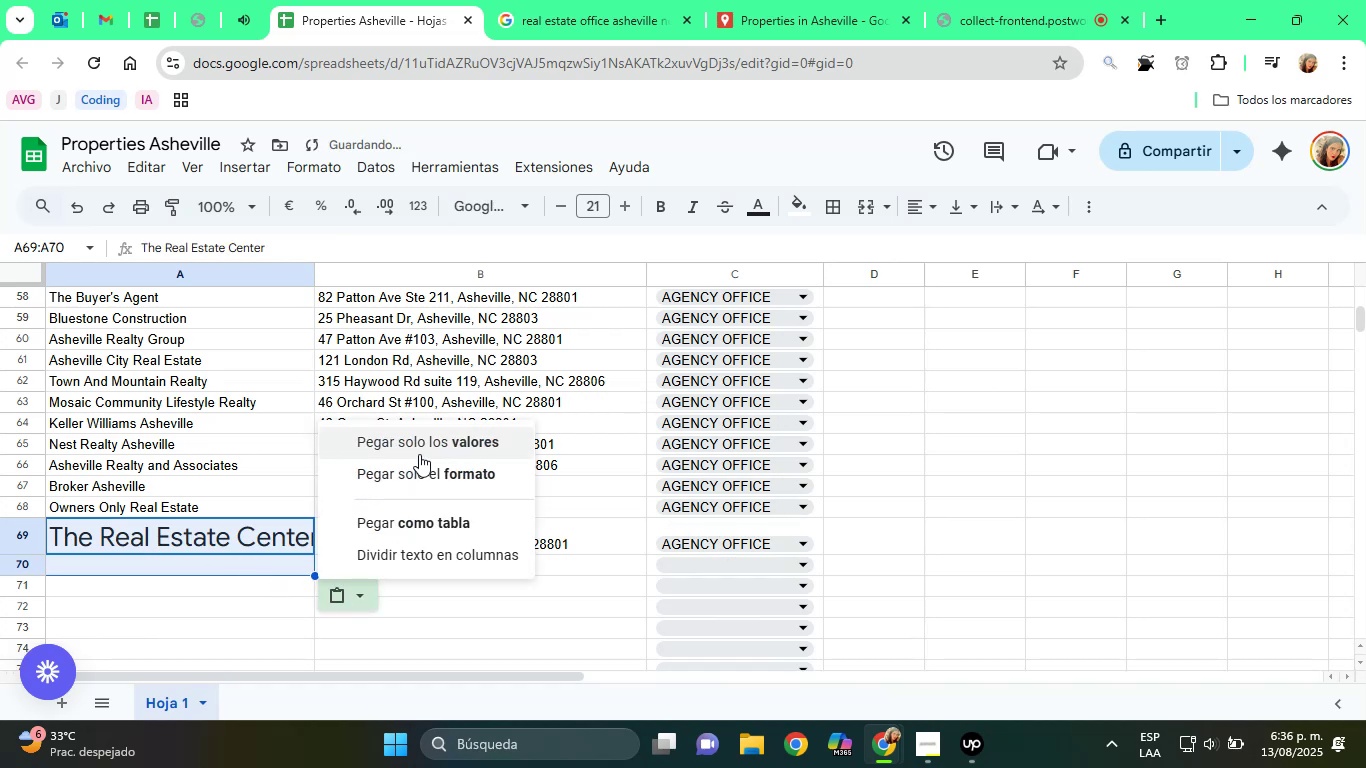 
left_click([419, 454])
 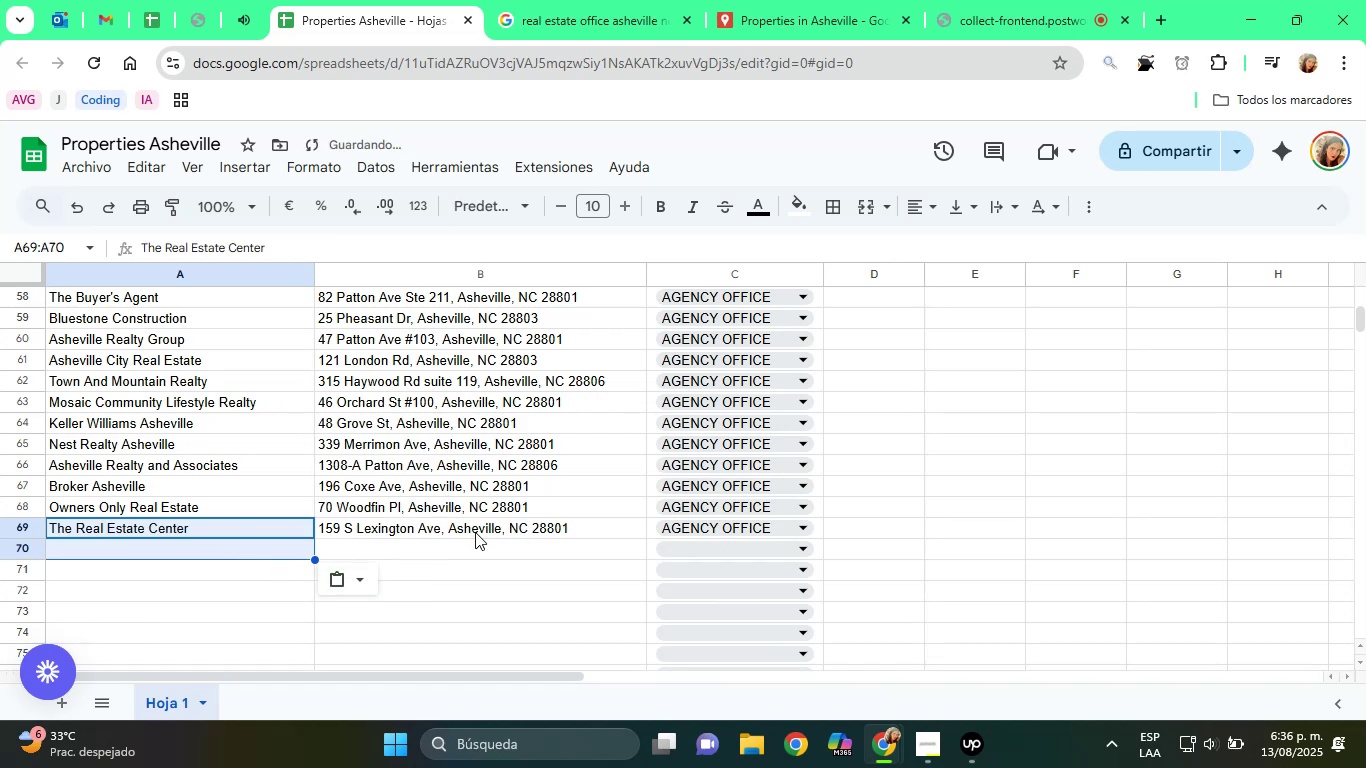 
left_click([470, 526])
 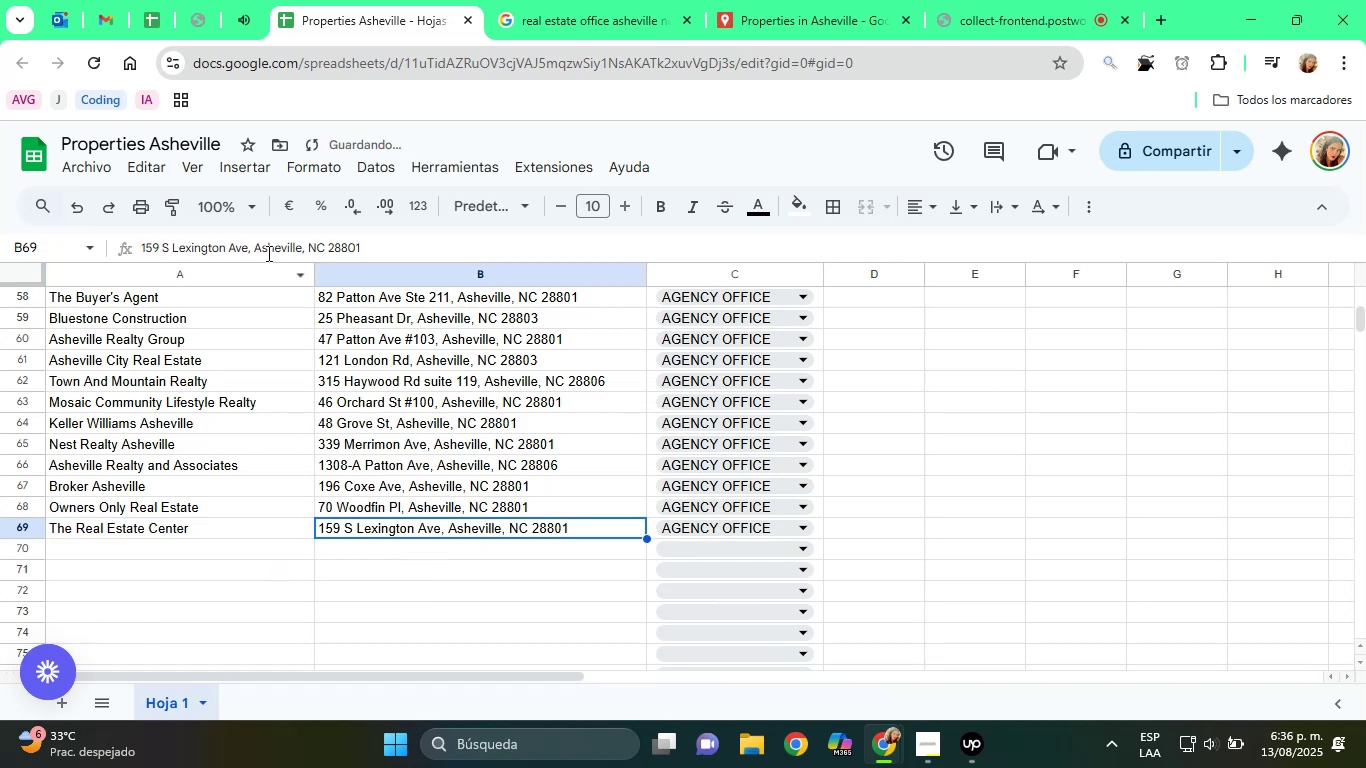 
double_click([267, 253])
 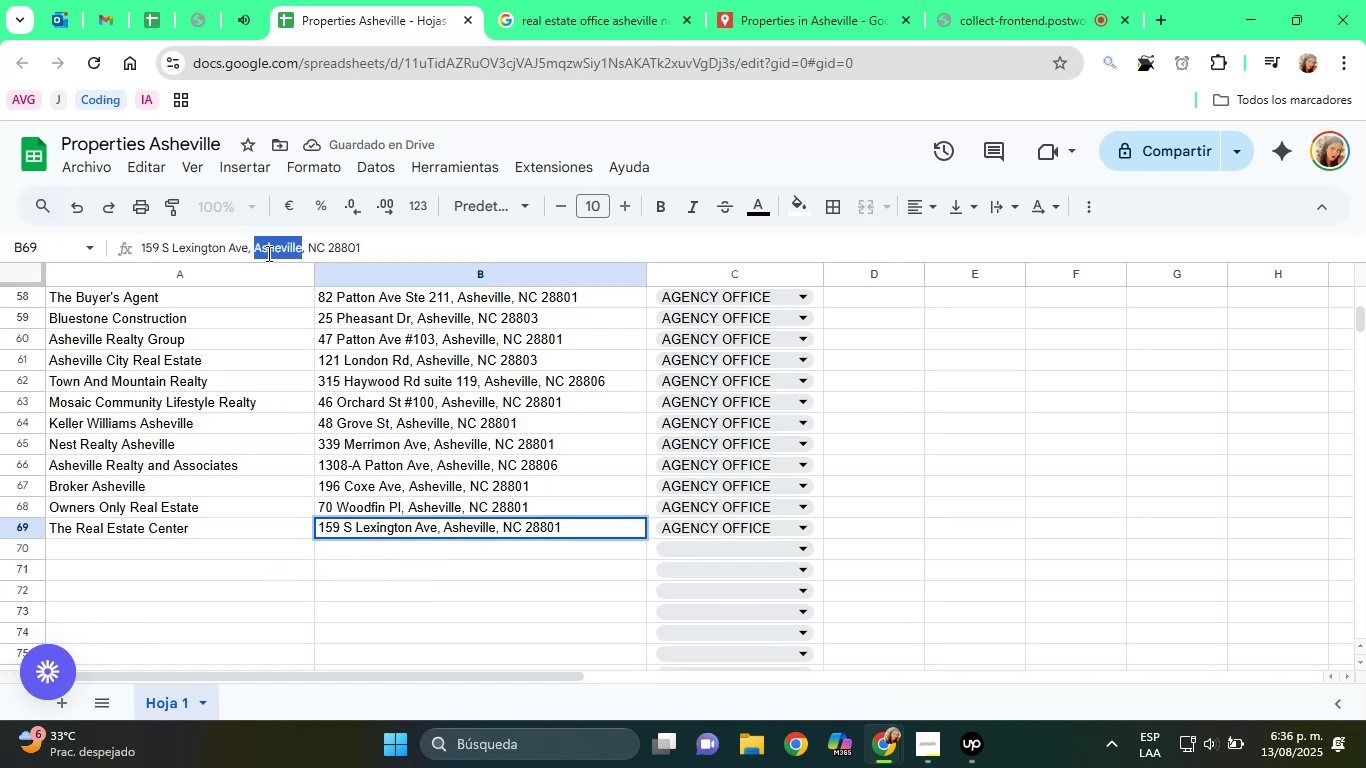 
triple_click([267, 253])
 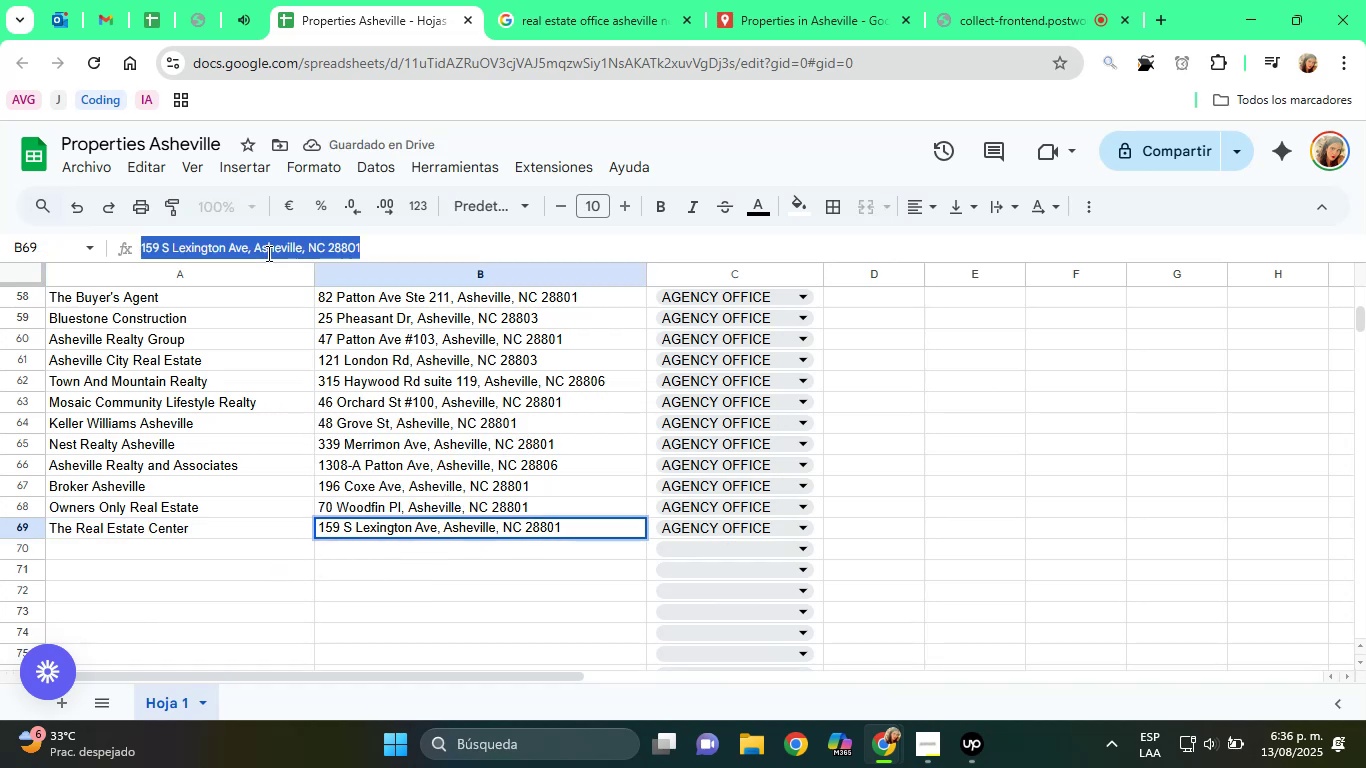 
key(Control+C)
 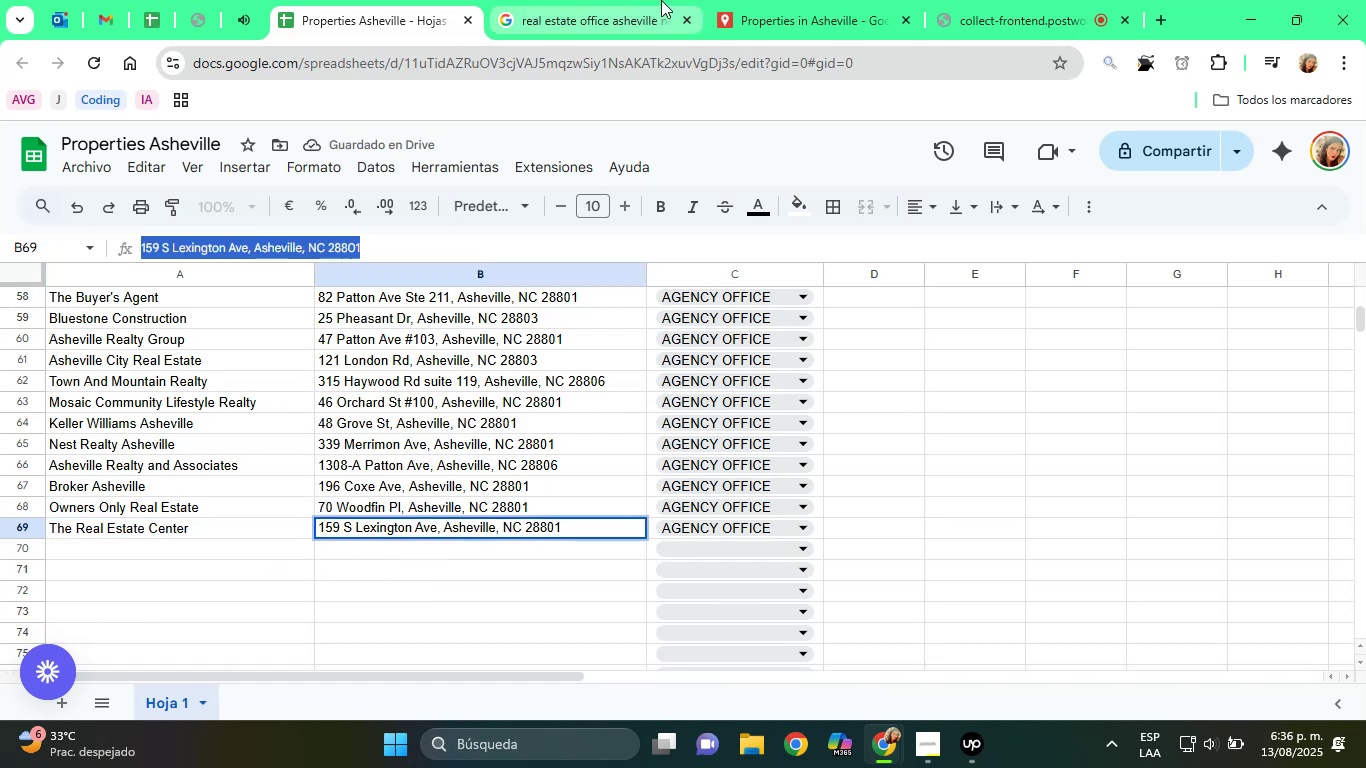 
left_click([719, 0])
 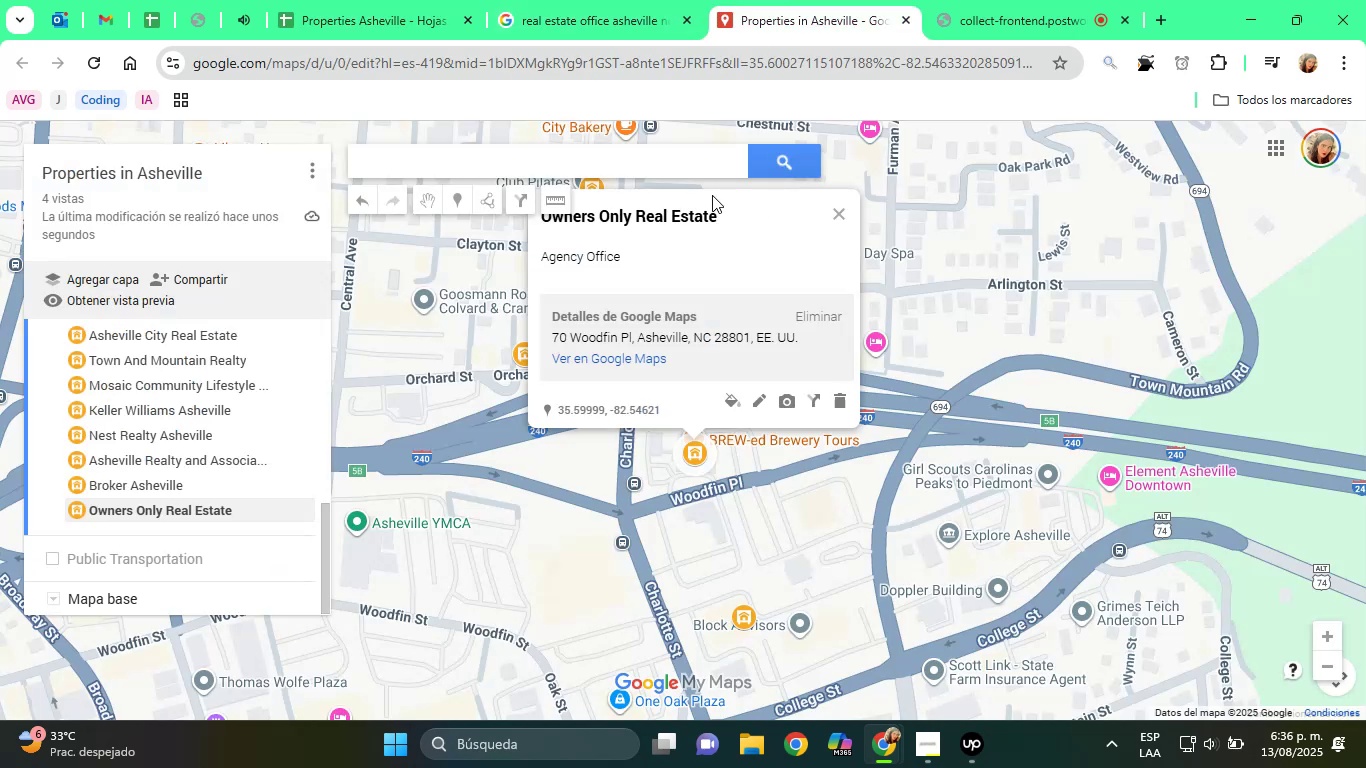 
left_click([632, 162])
 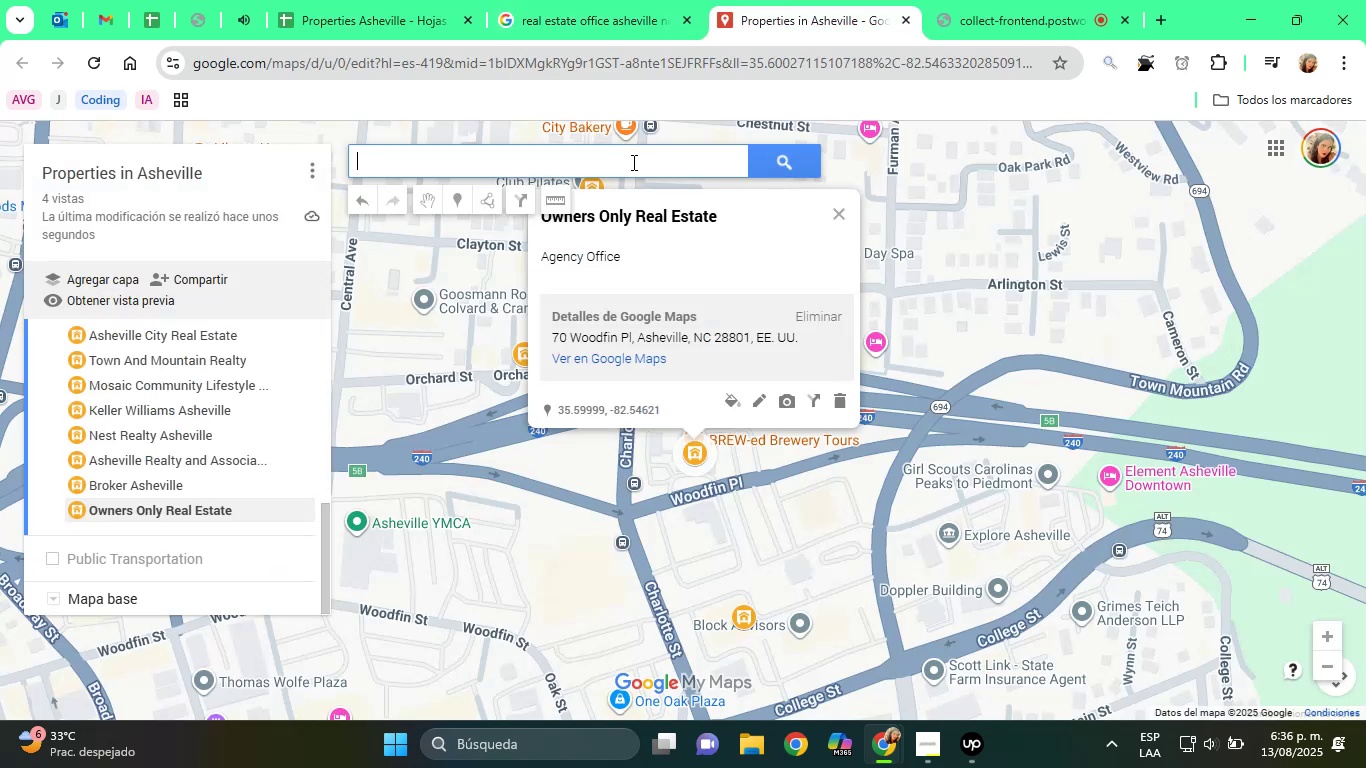 
key(Control+ControlLeft)
 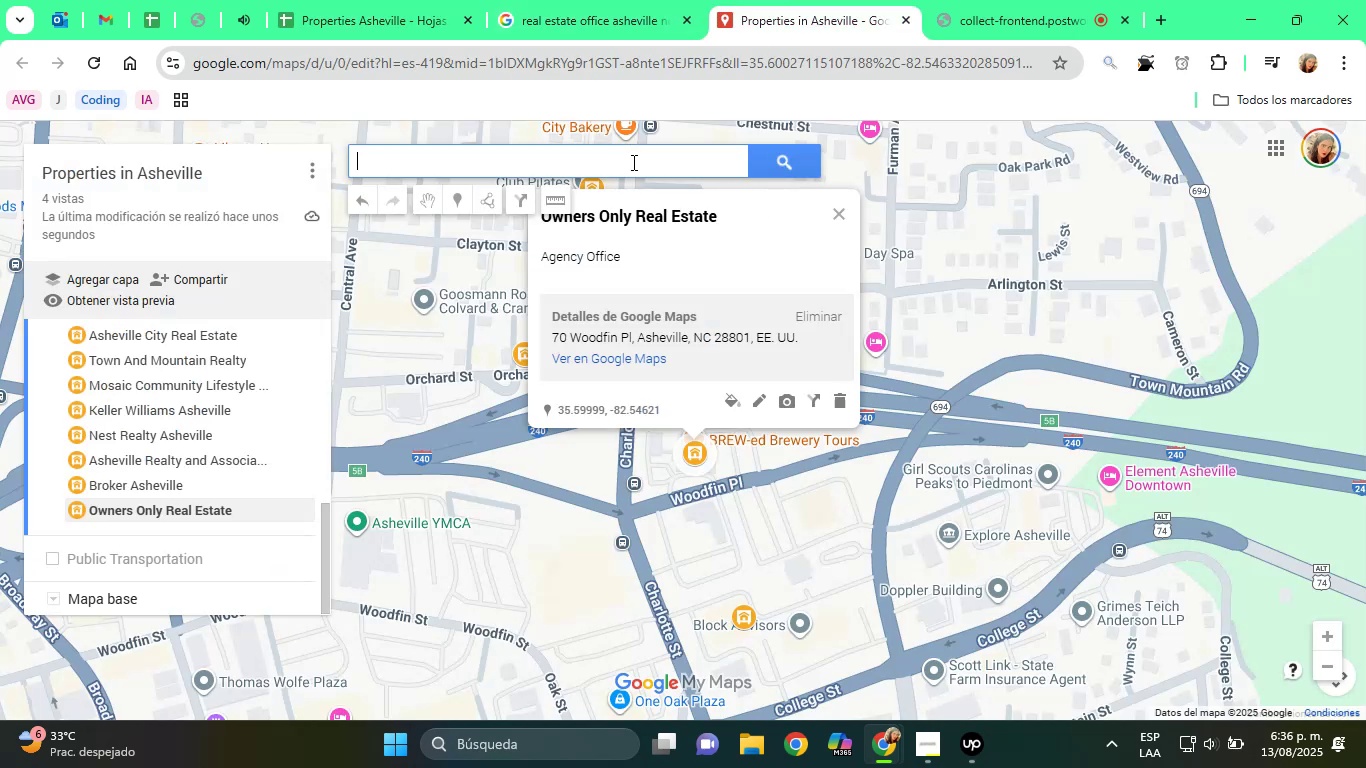 
key(Control+V)
 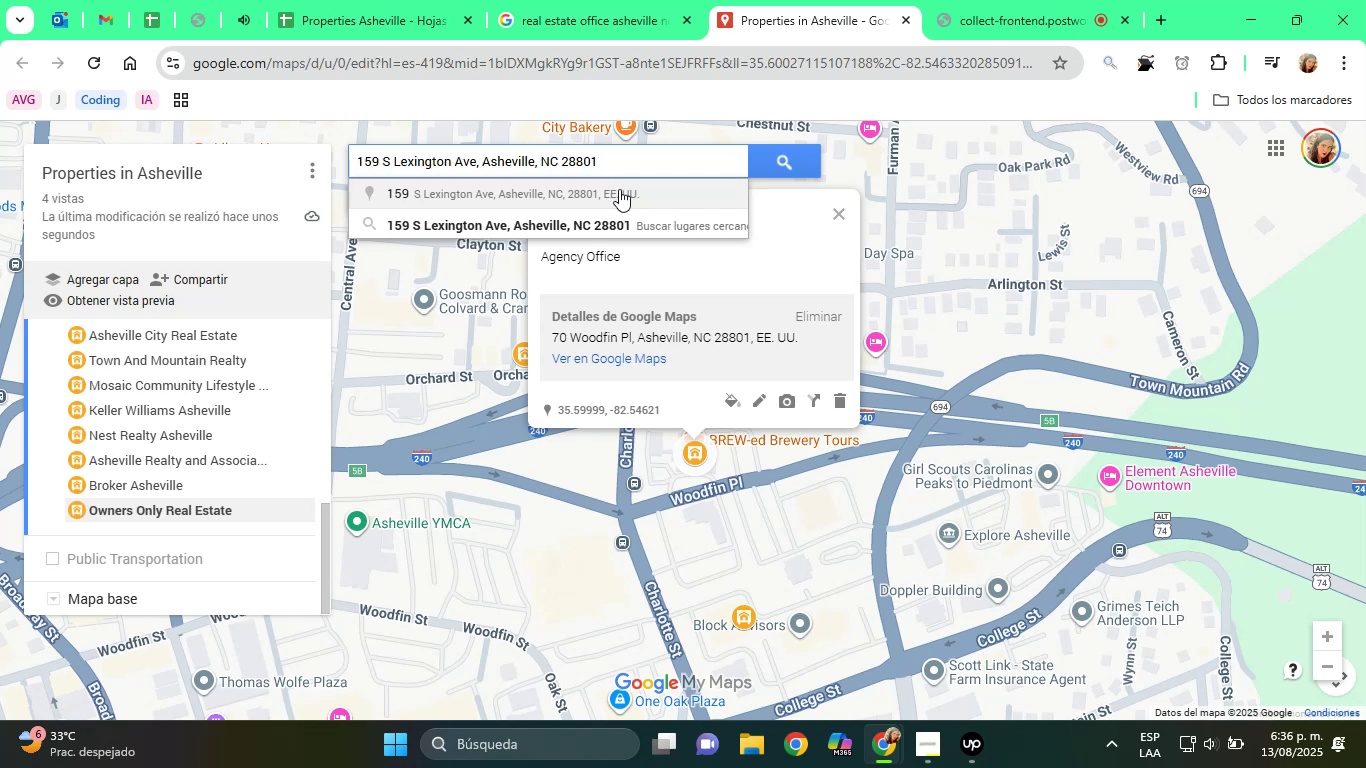 
wait(5.09)
 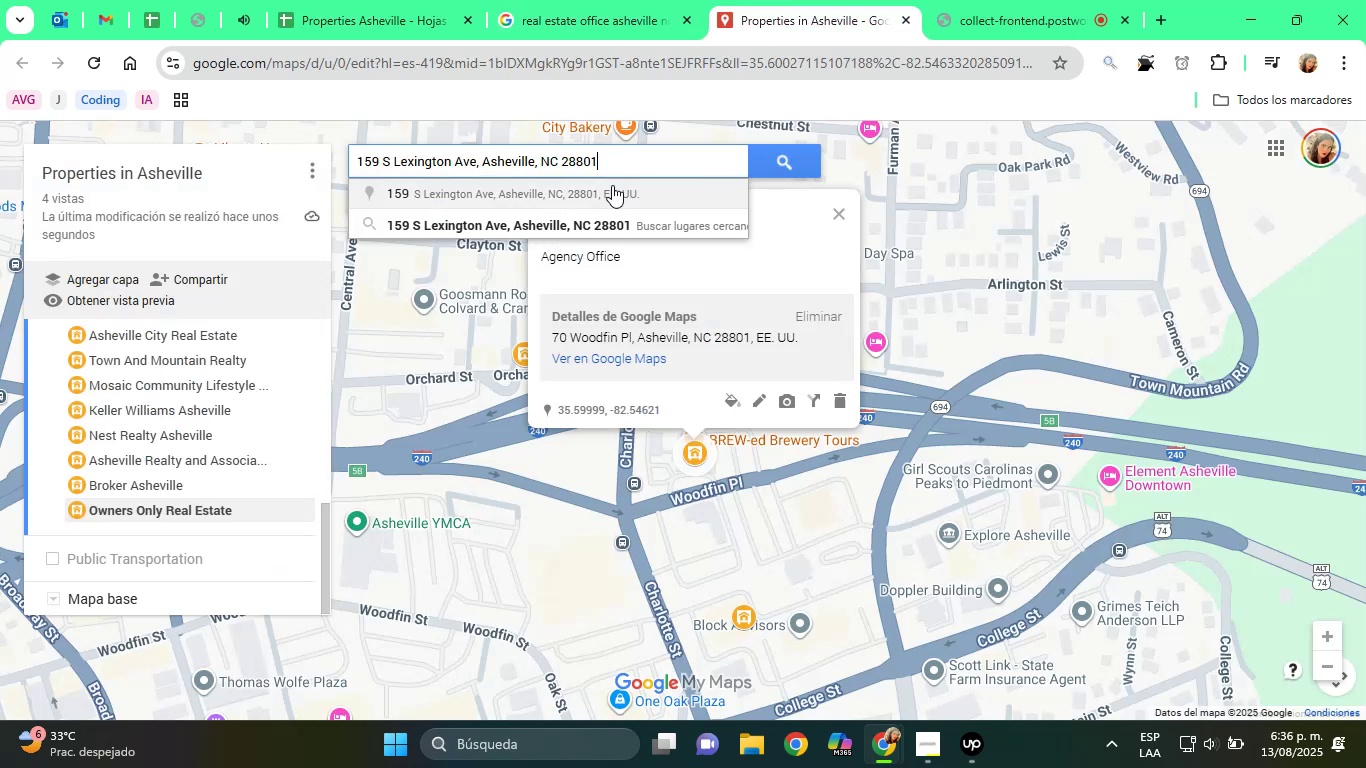 
left_click([619, 189])
 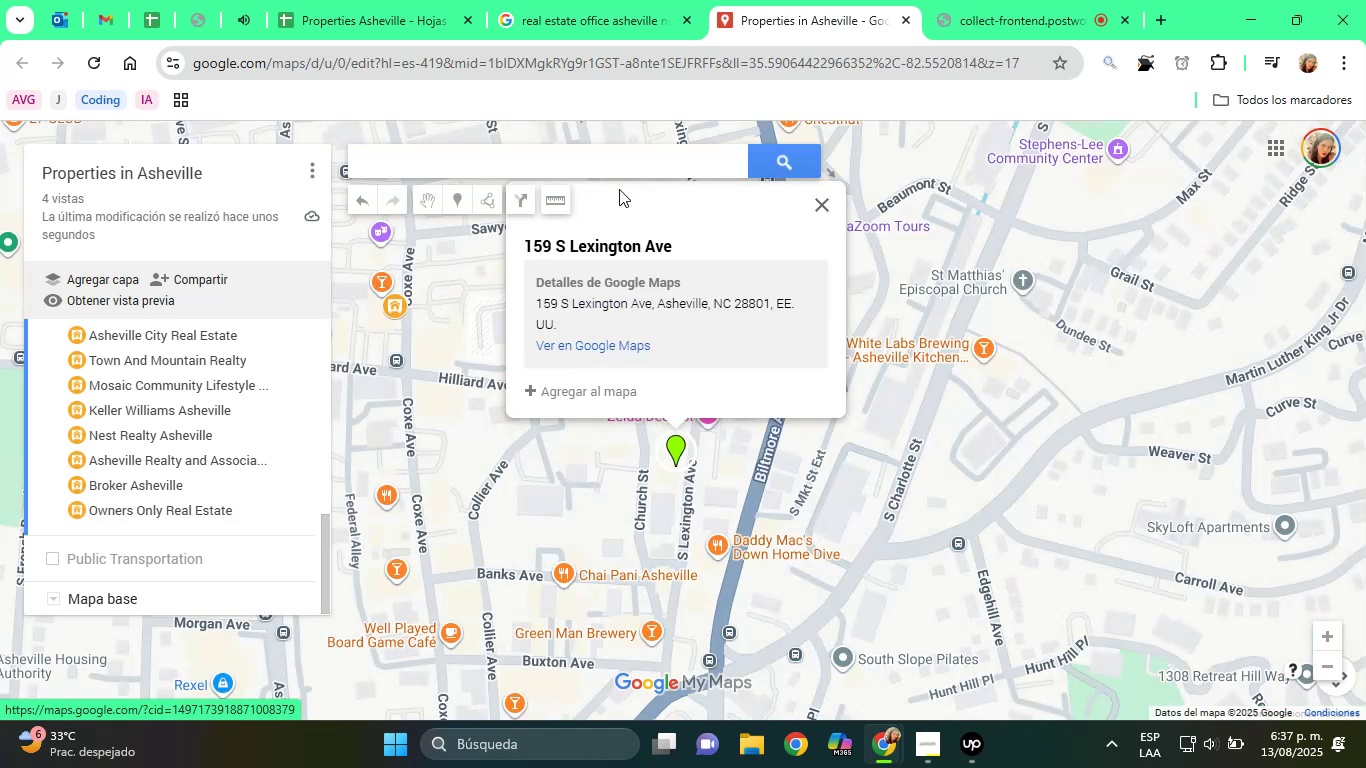 
wait(11.07)
 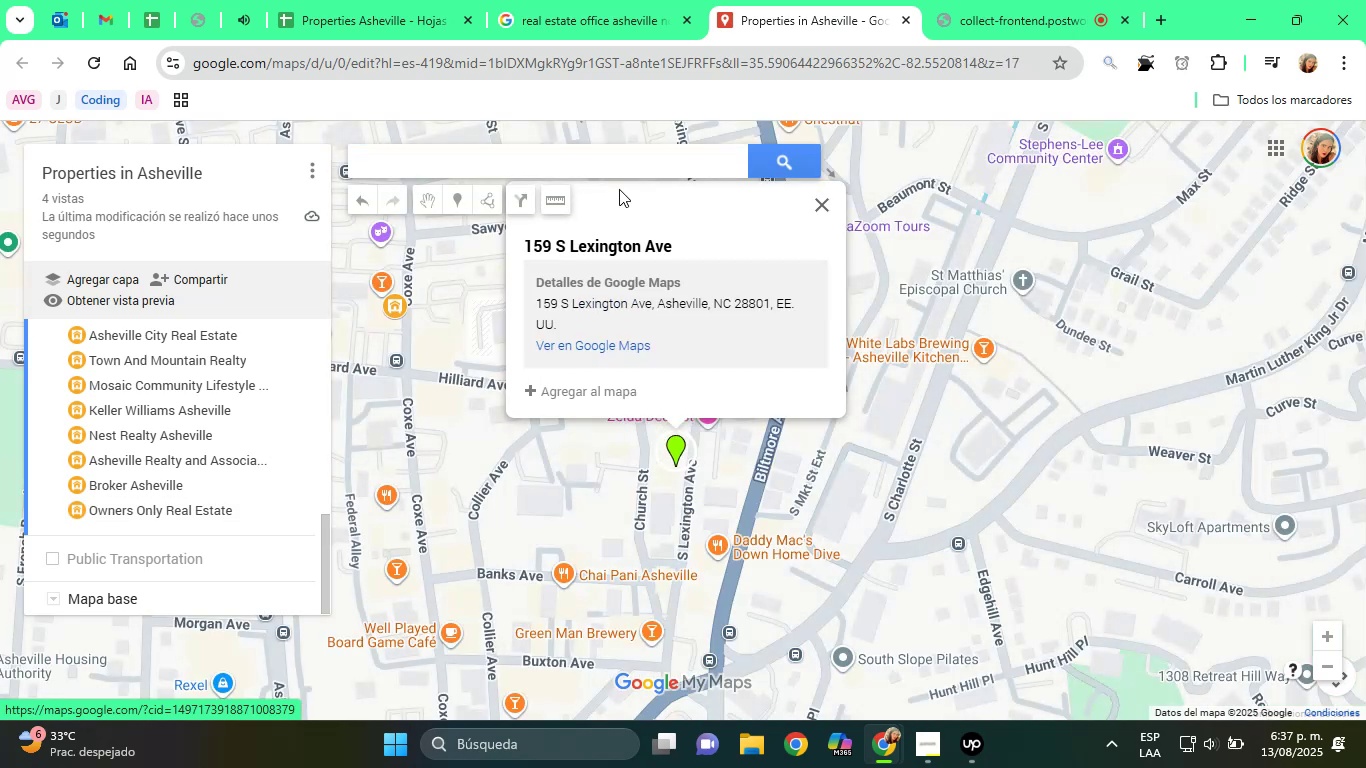 
left_click([609, 385])
 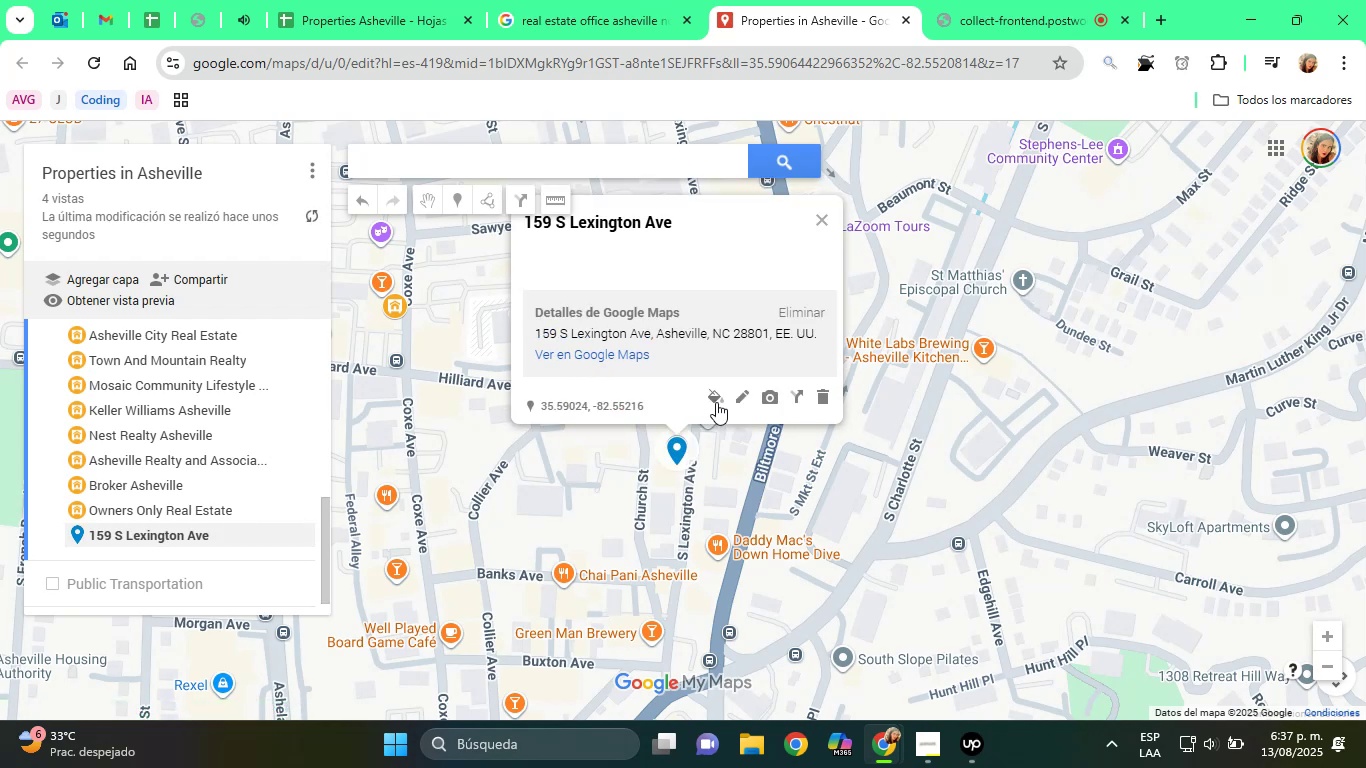 
left_click([718, 403])
 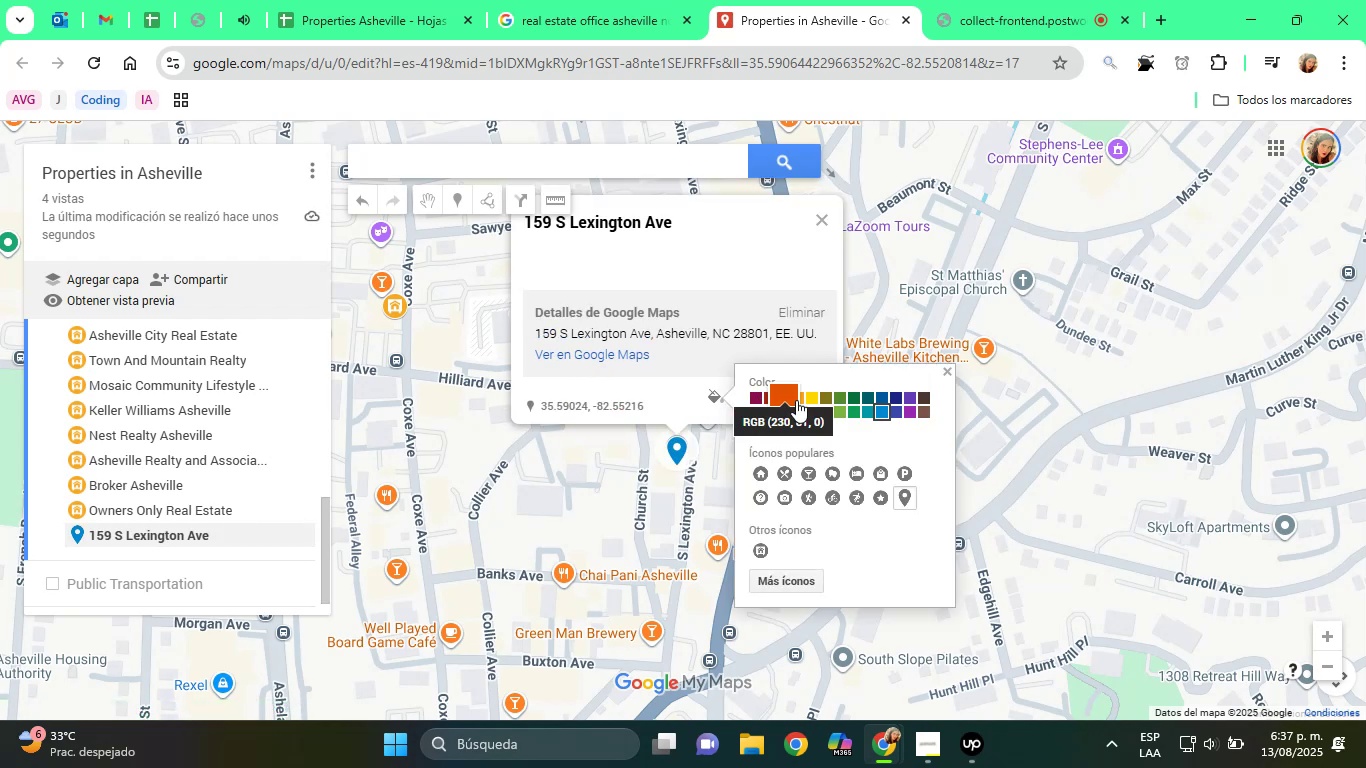 
left_click([804, 399])
 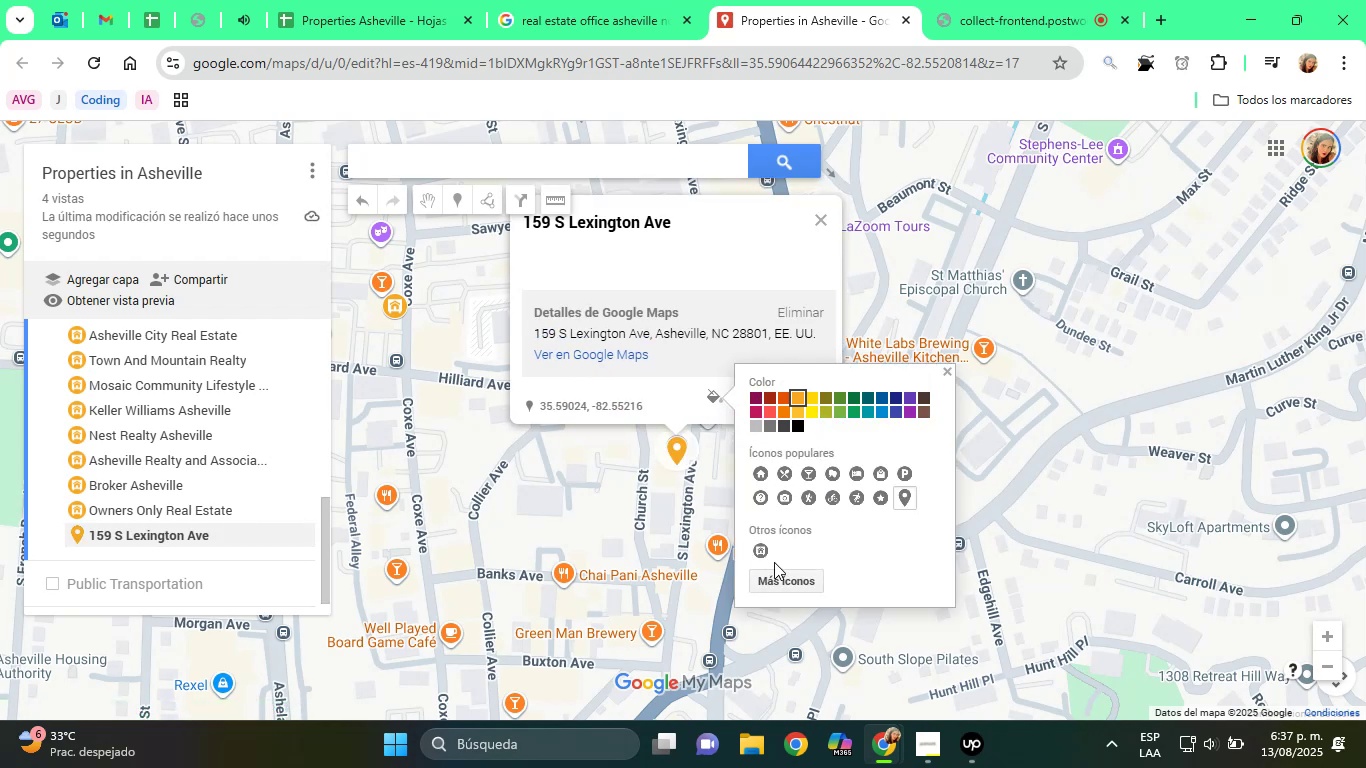 
left_click([766, 553])
 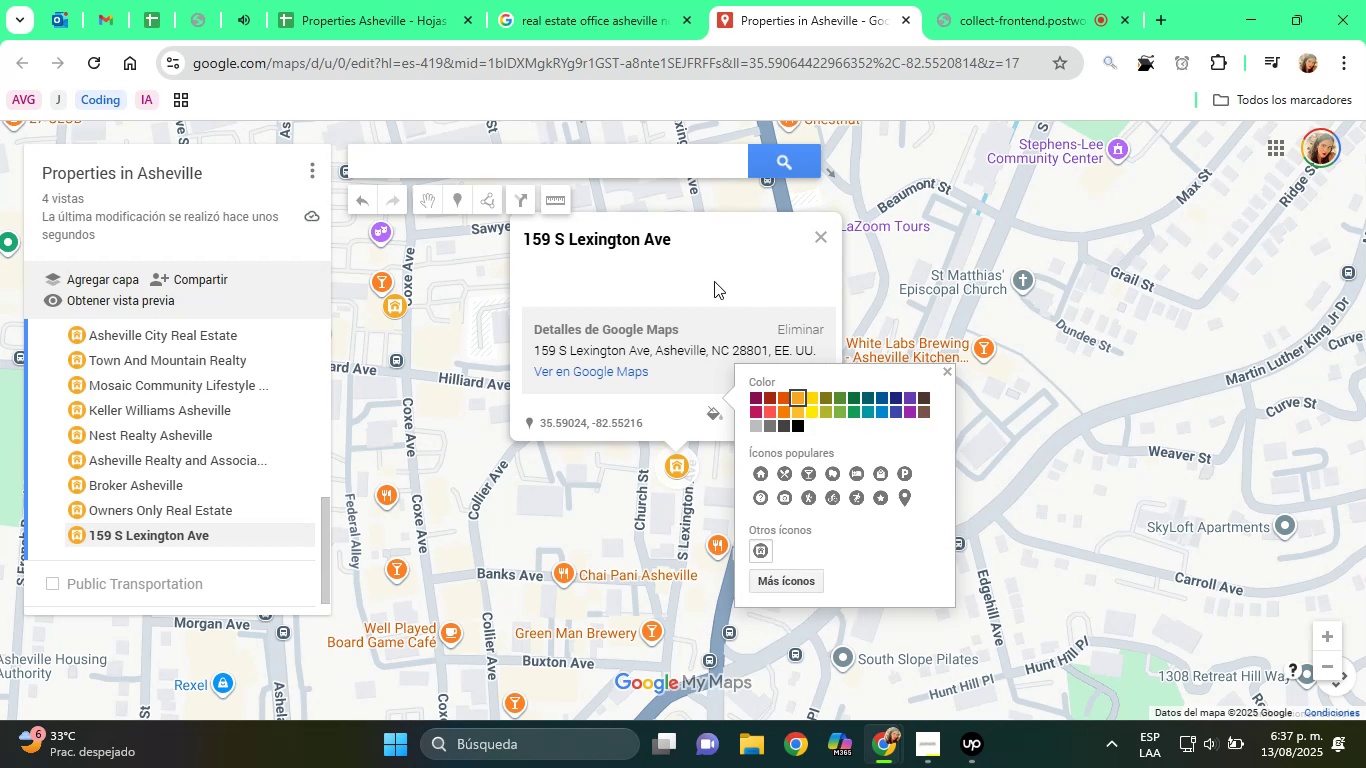 
left_click([564, 0])
 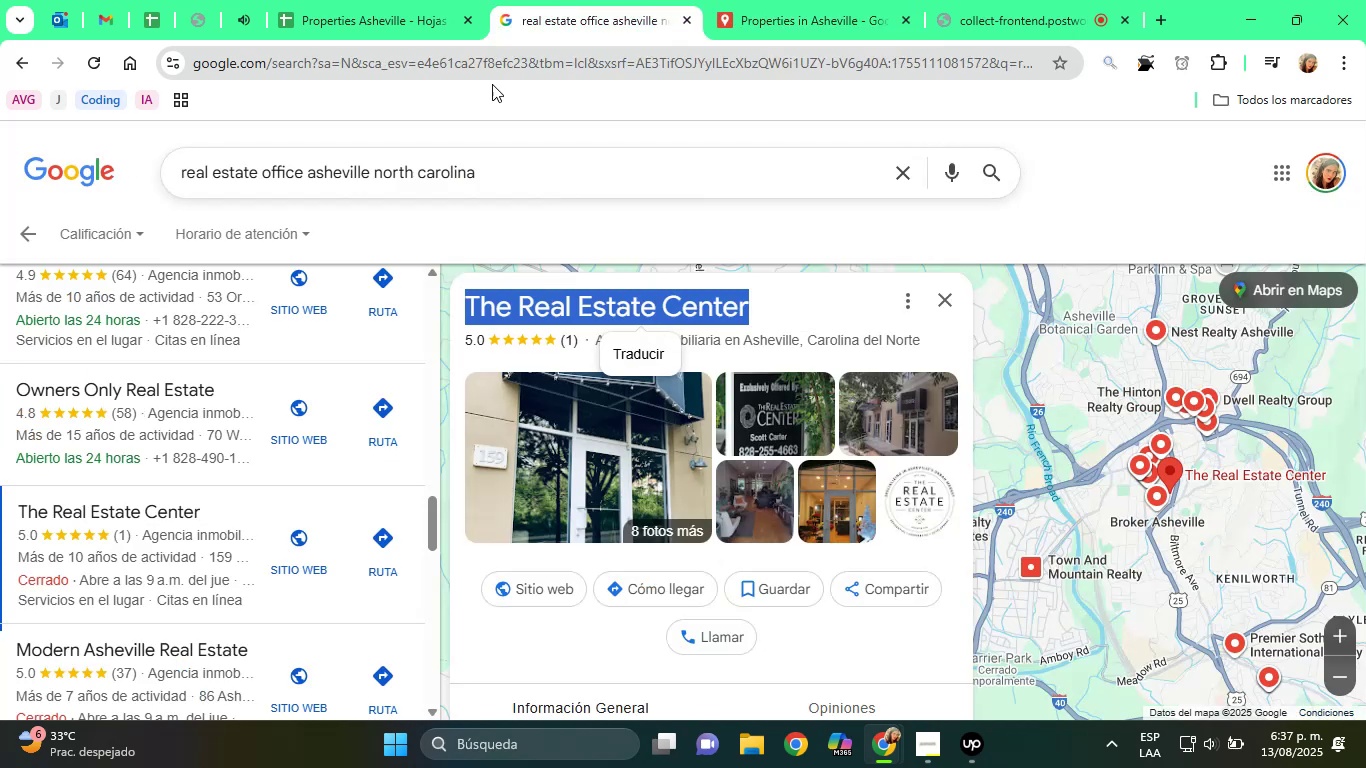 
left_click([310, 0])
 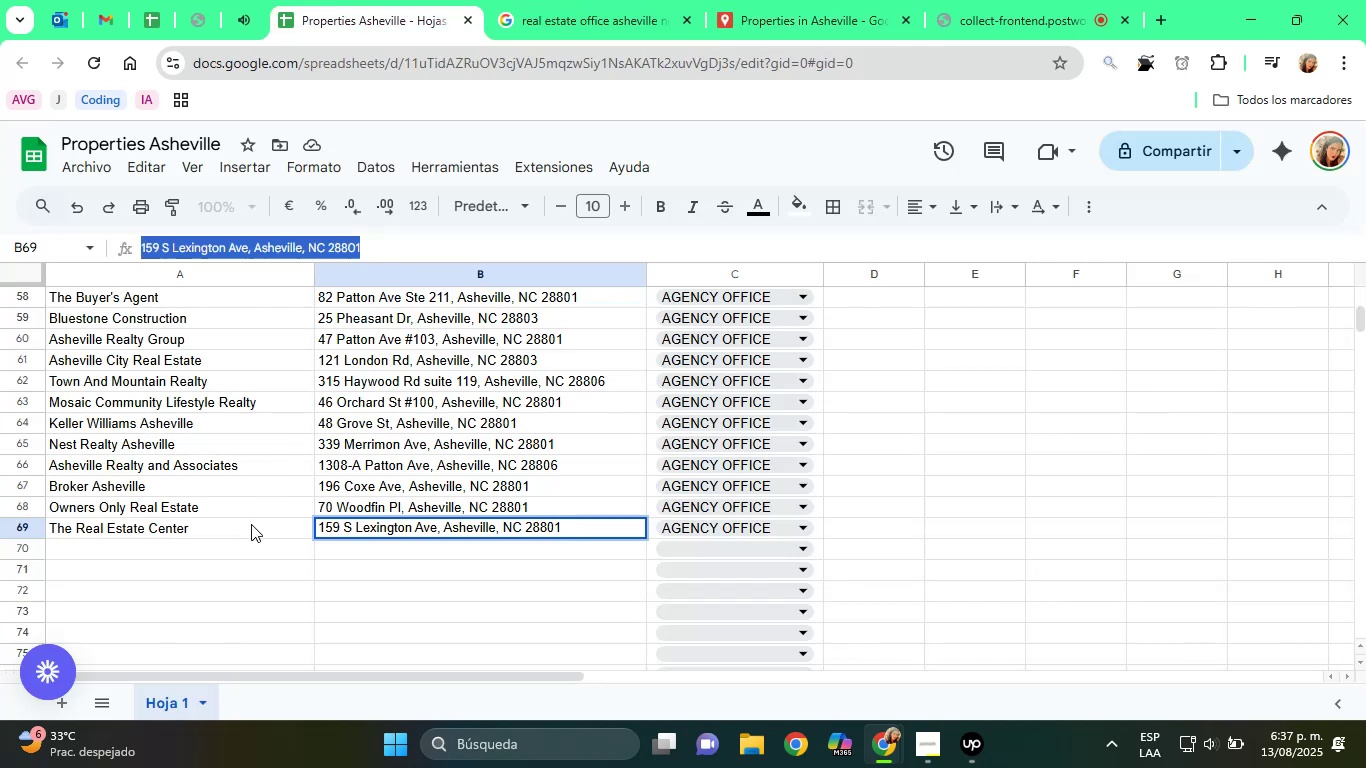 
left_click([251, 524])
 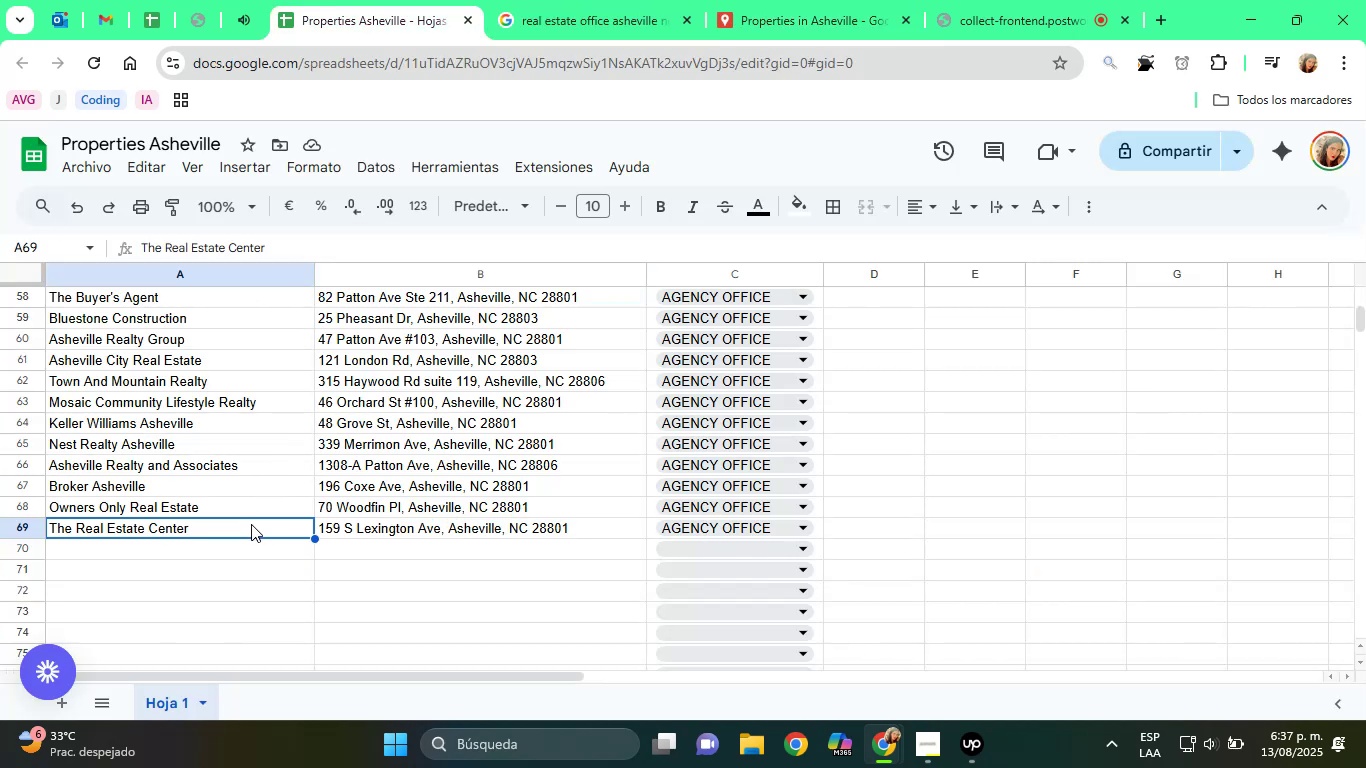 
key(Control+C)
 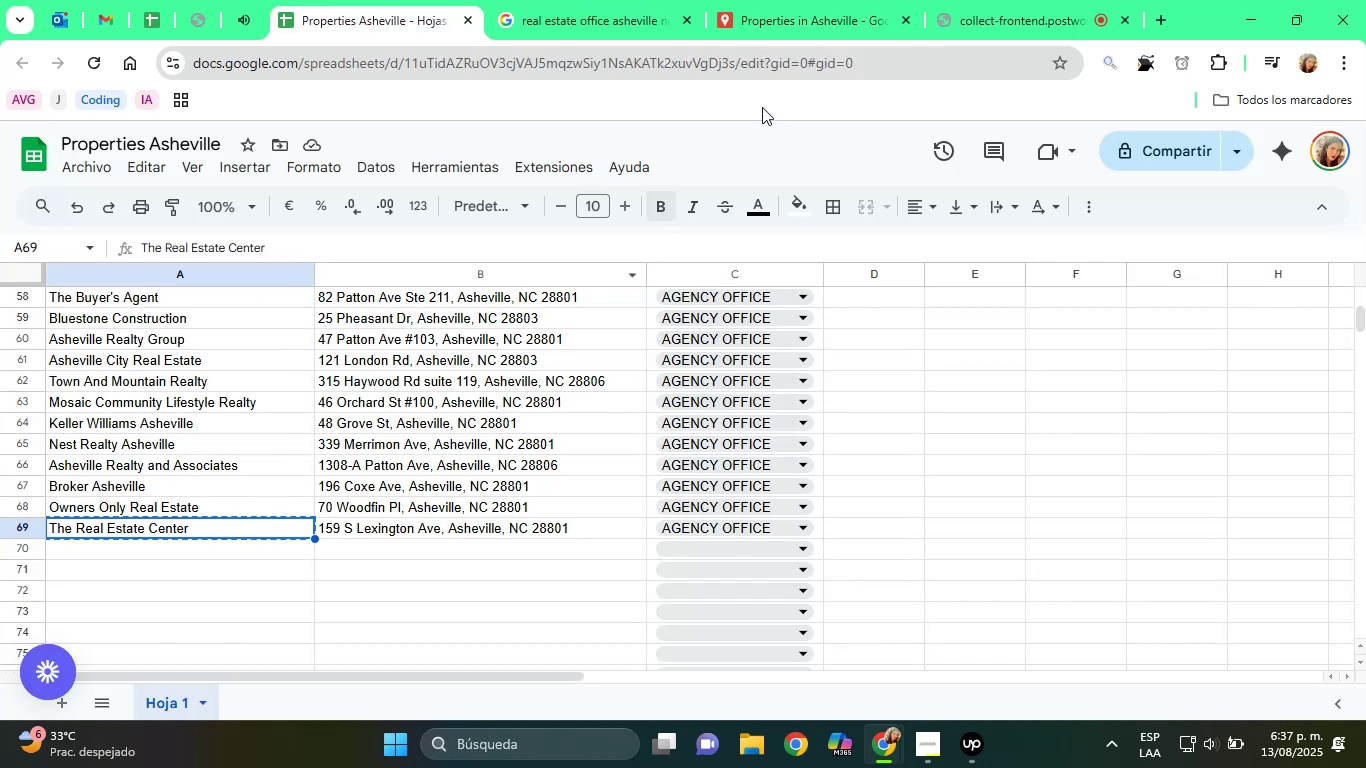 
left_click([742, 0])
 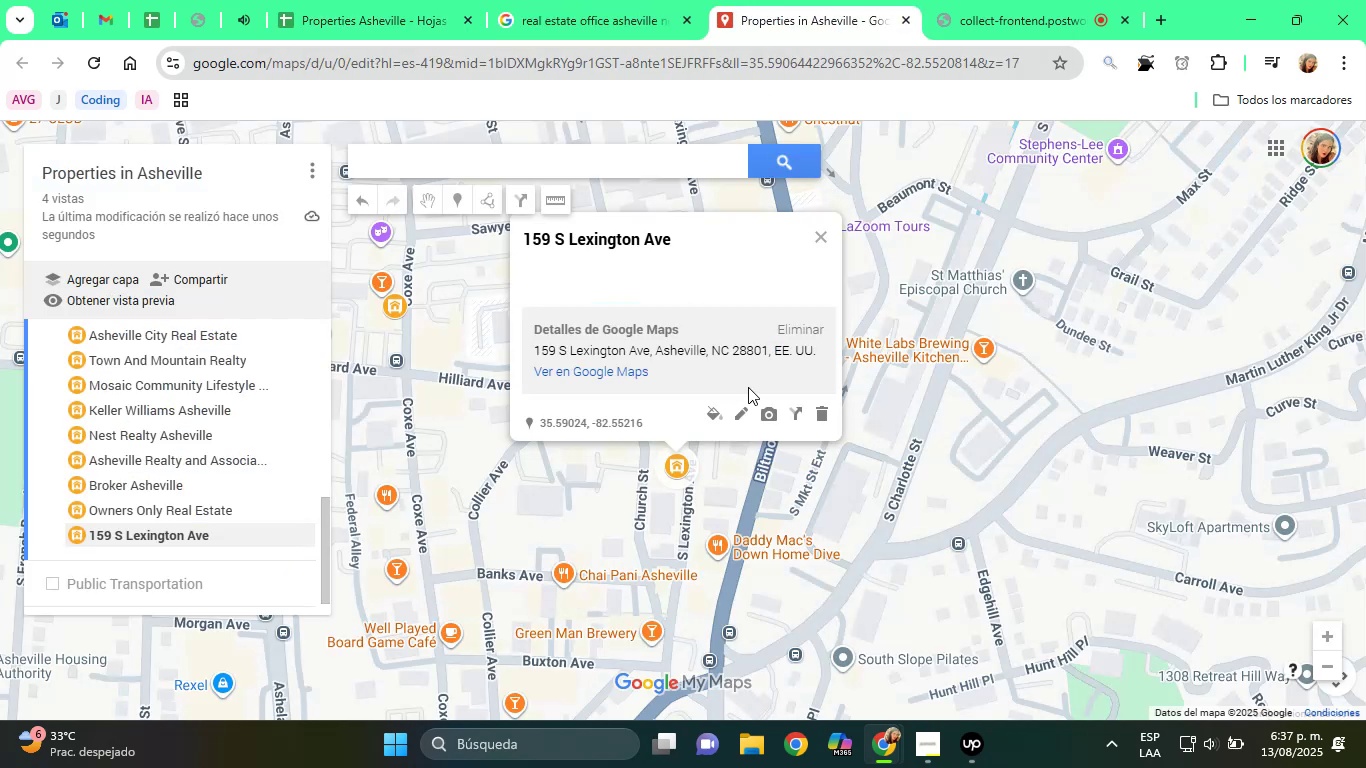 
left_click([739, 409])
 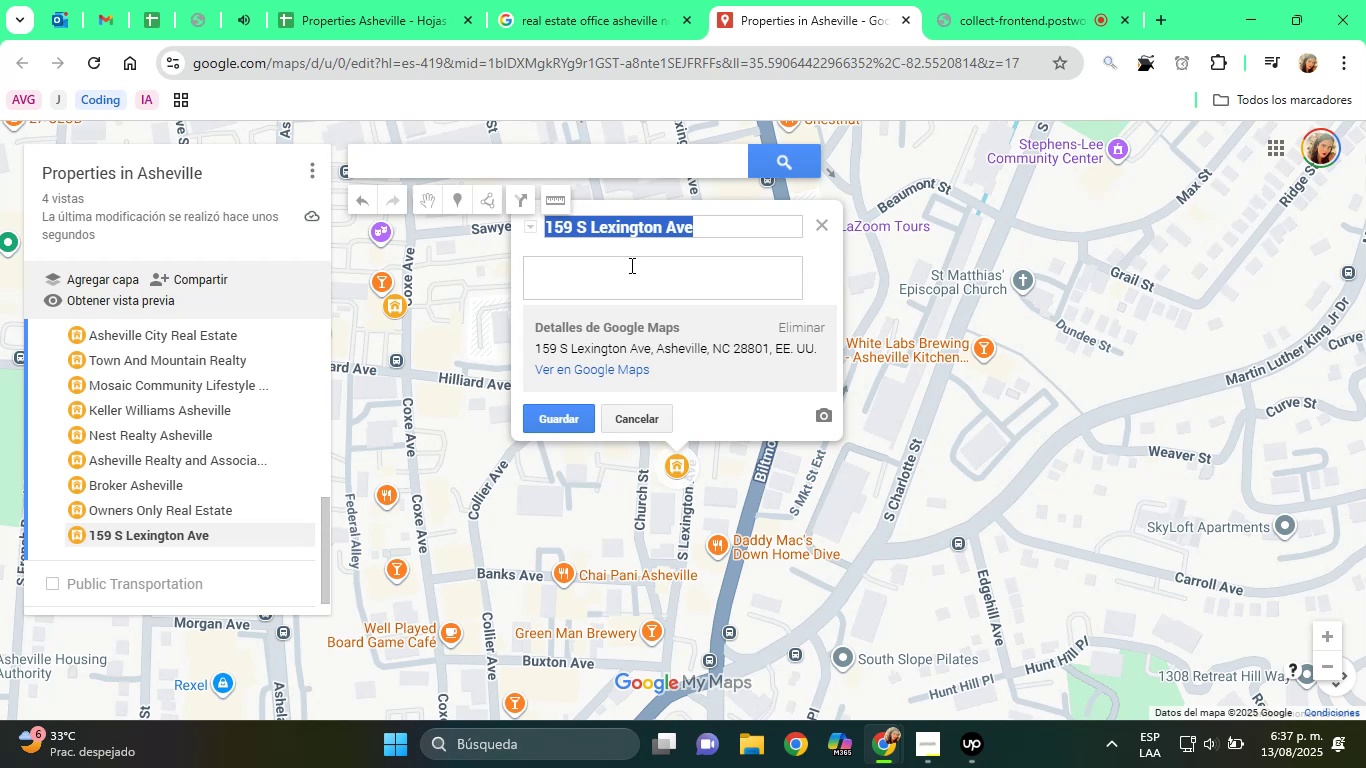 
key(Control+ControlLeft)
 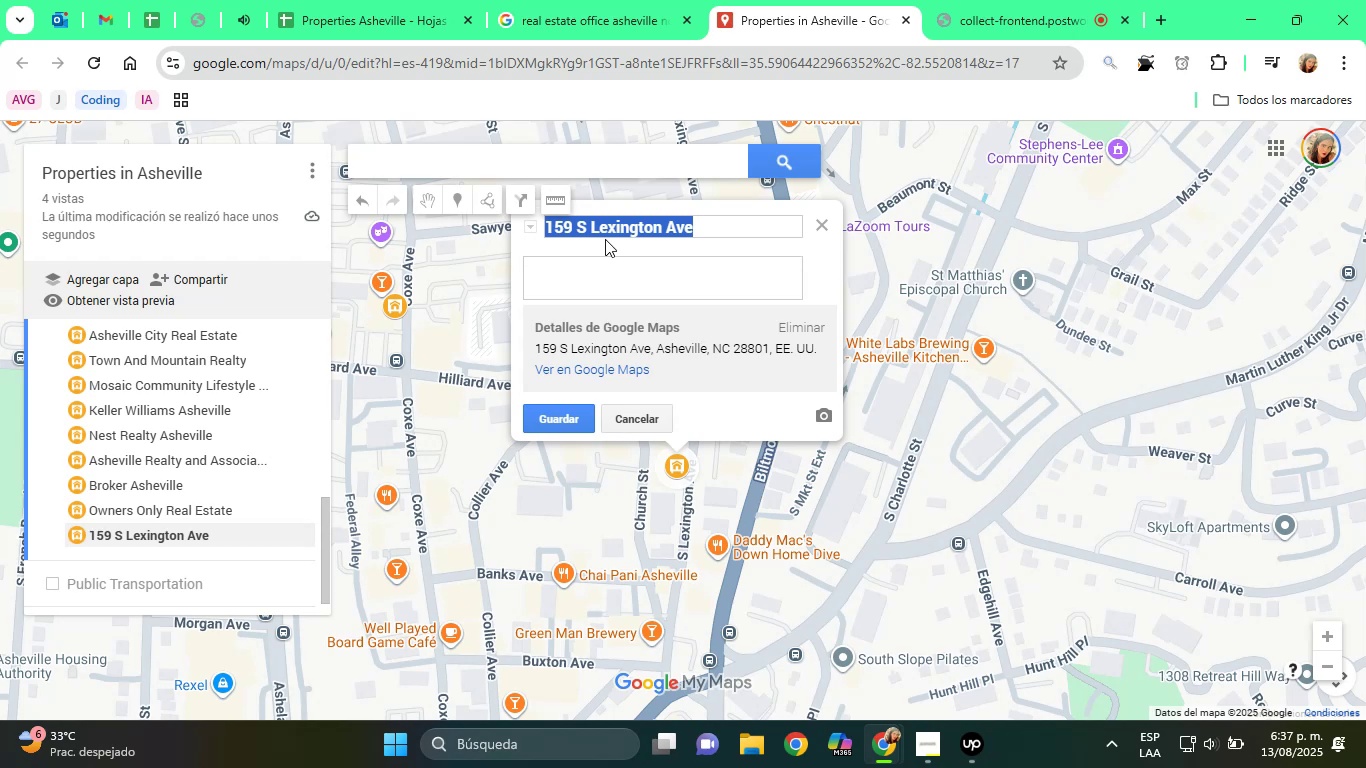 
key(Control+V)
 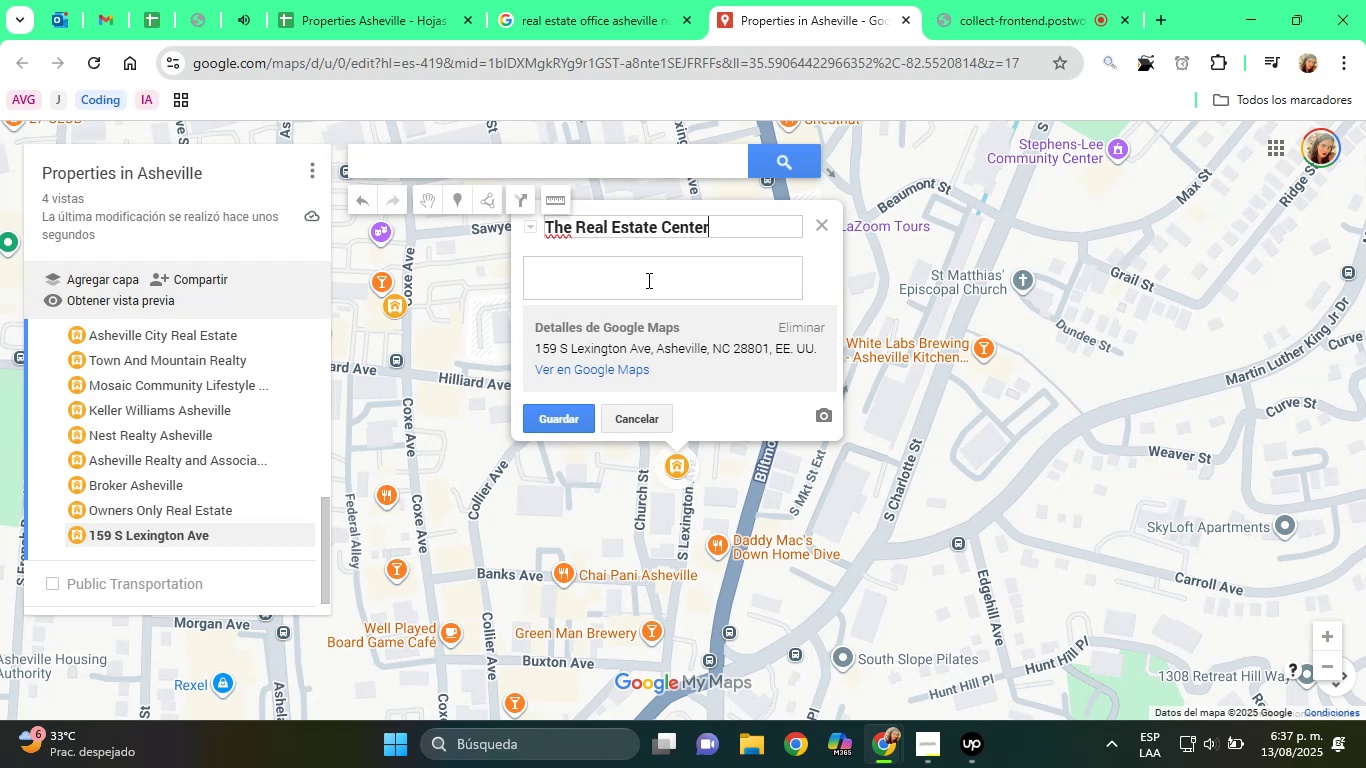 
left_click([655, 289])
 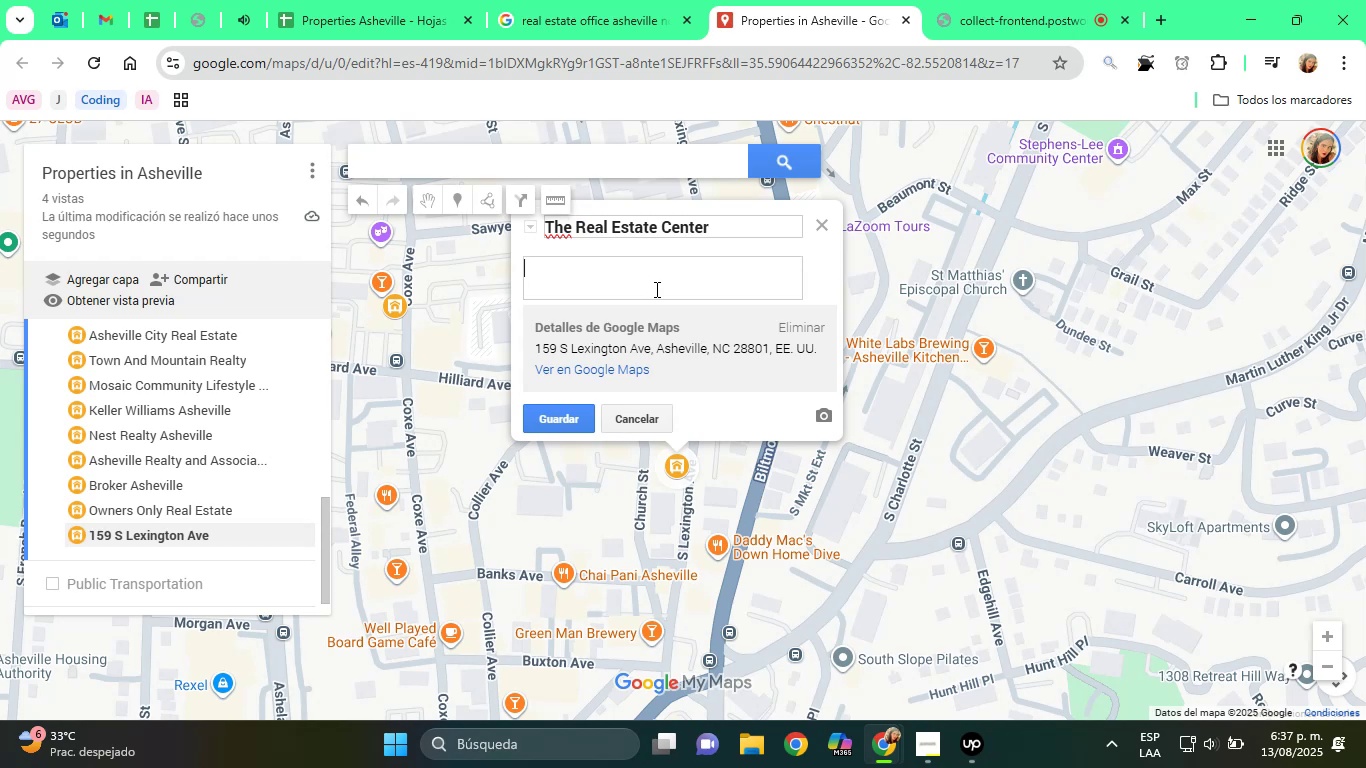 
type(Ageny)
key(Backspace)
type(cy Office)
 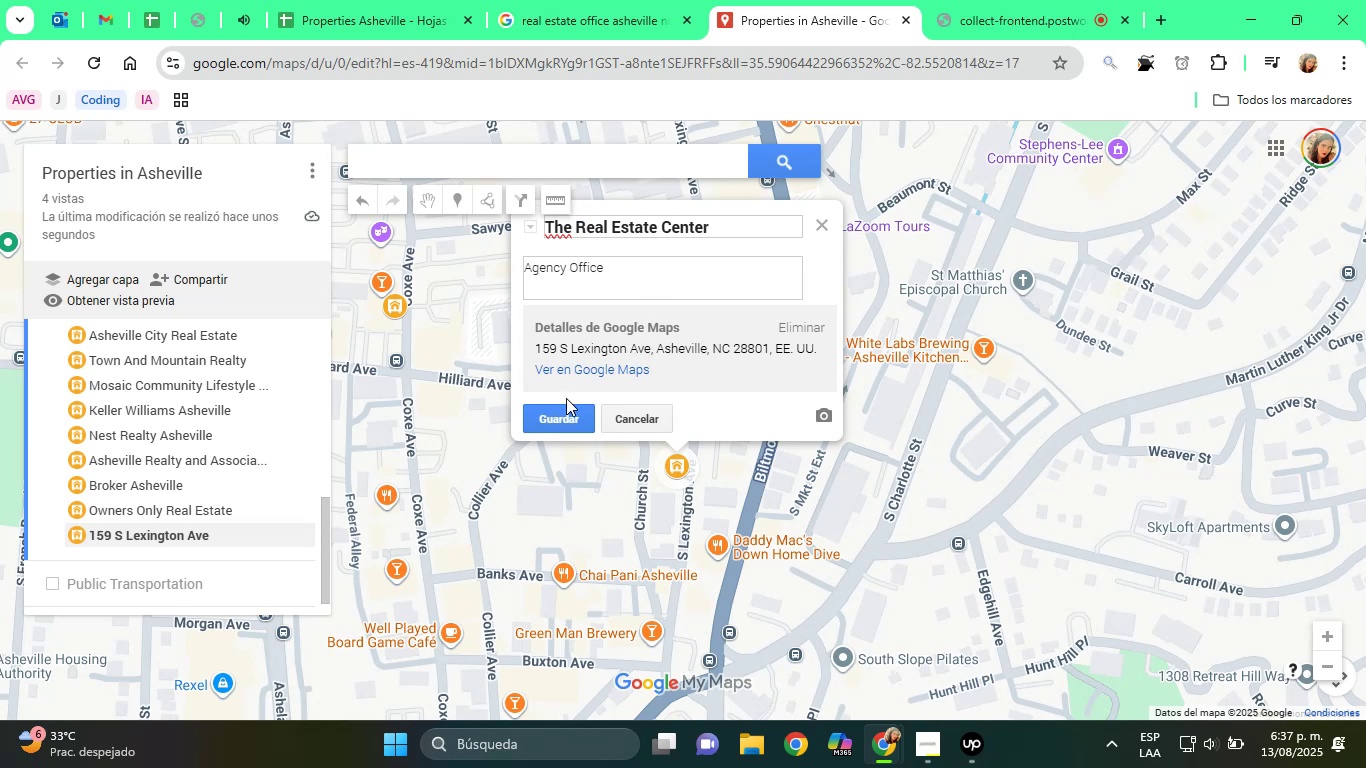 
left_click([571, 411])
 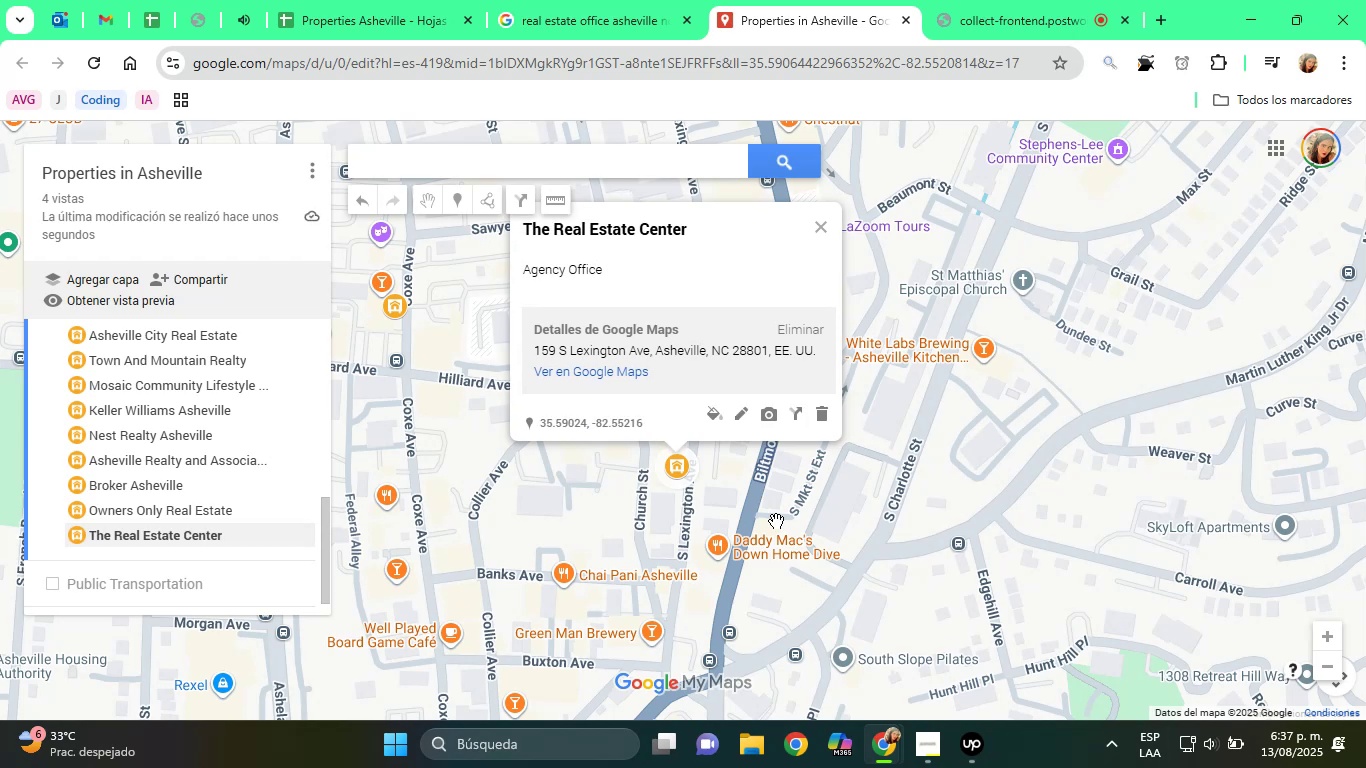 
left_click([536, 0])
 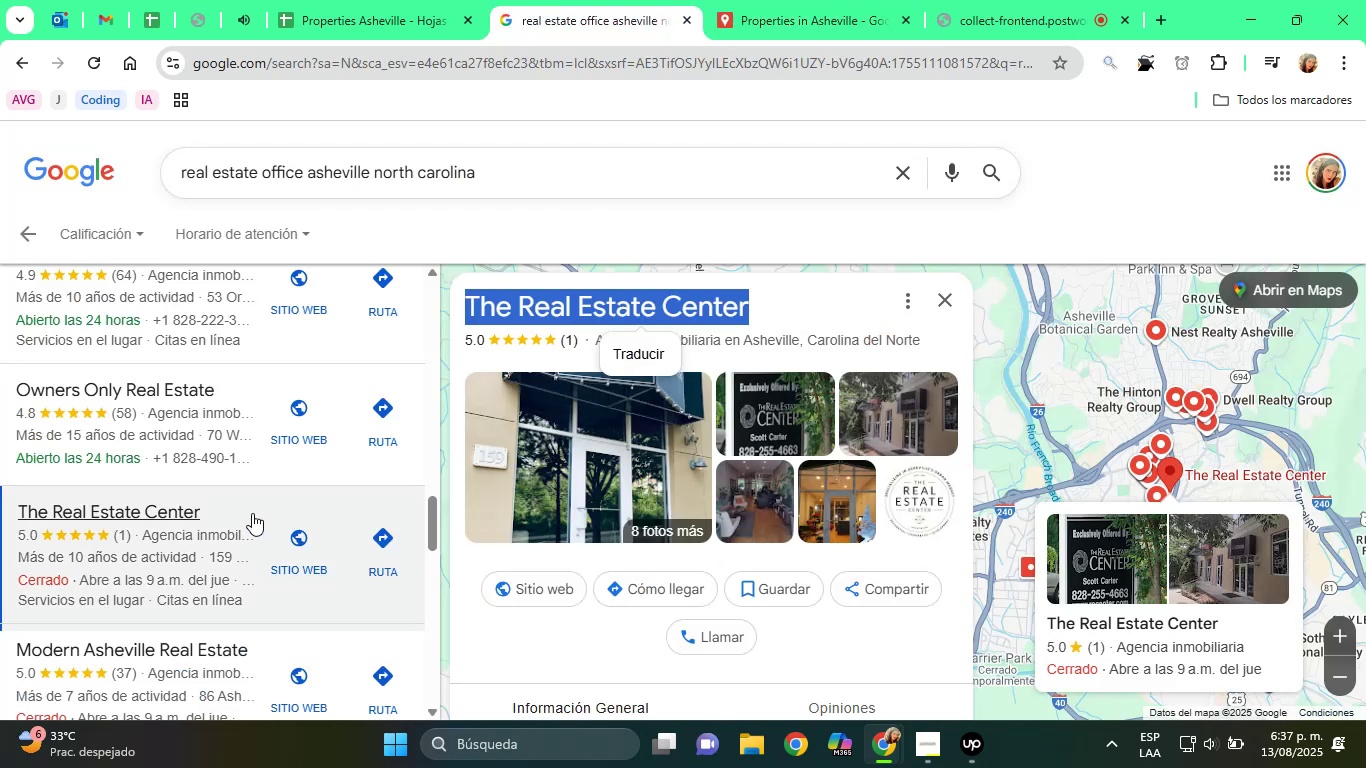 
scroll: coordinate [204, 511], scroll_direction: down, amount: 1.0
 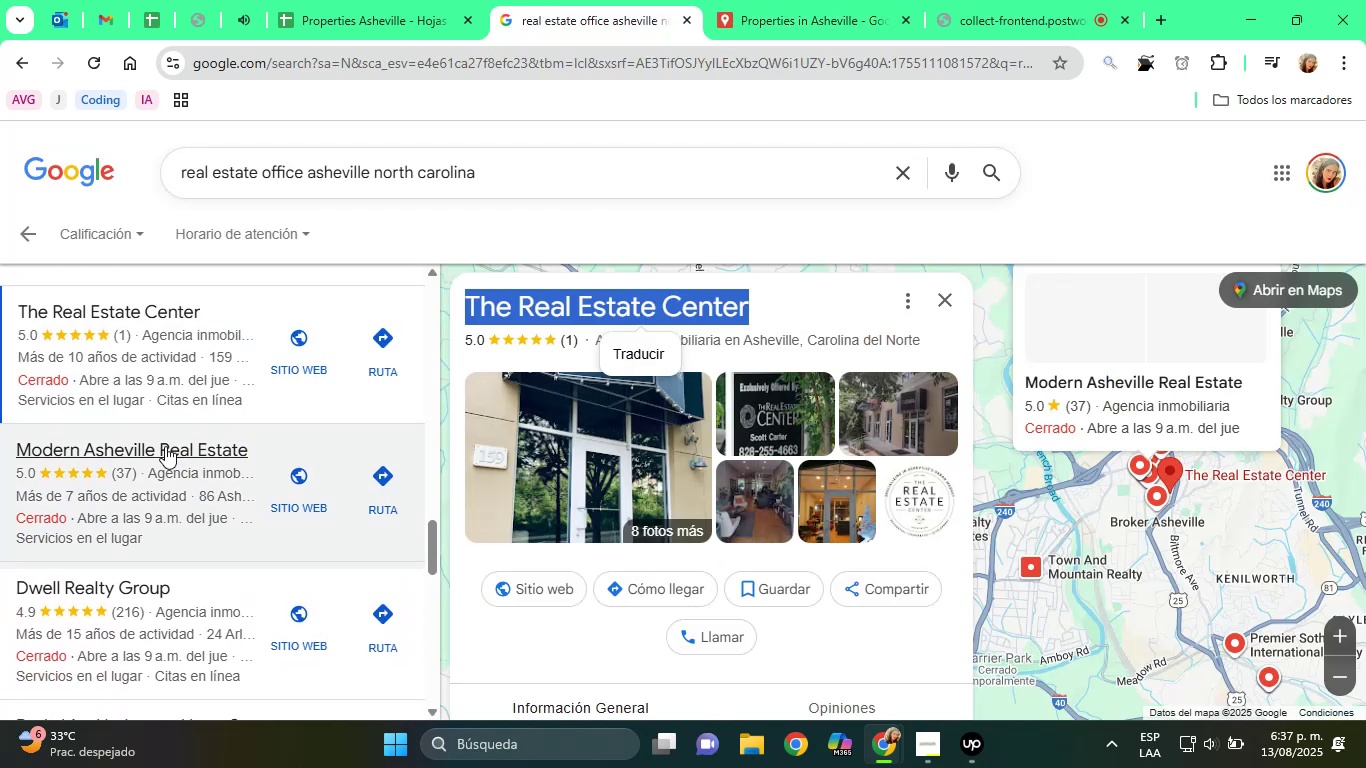 
left_click([163, 443])
 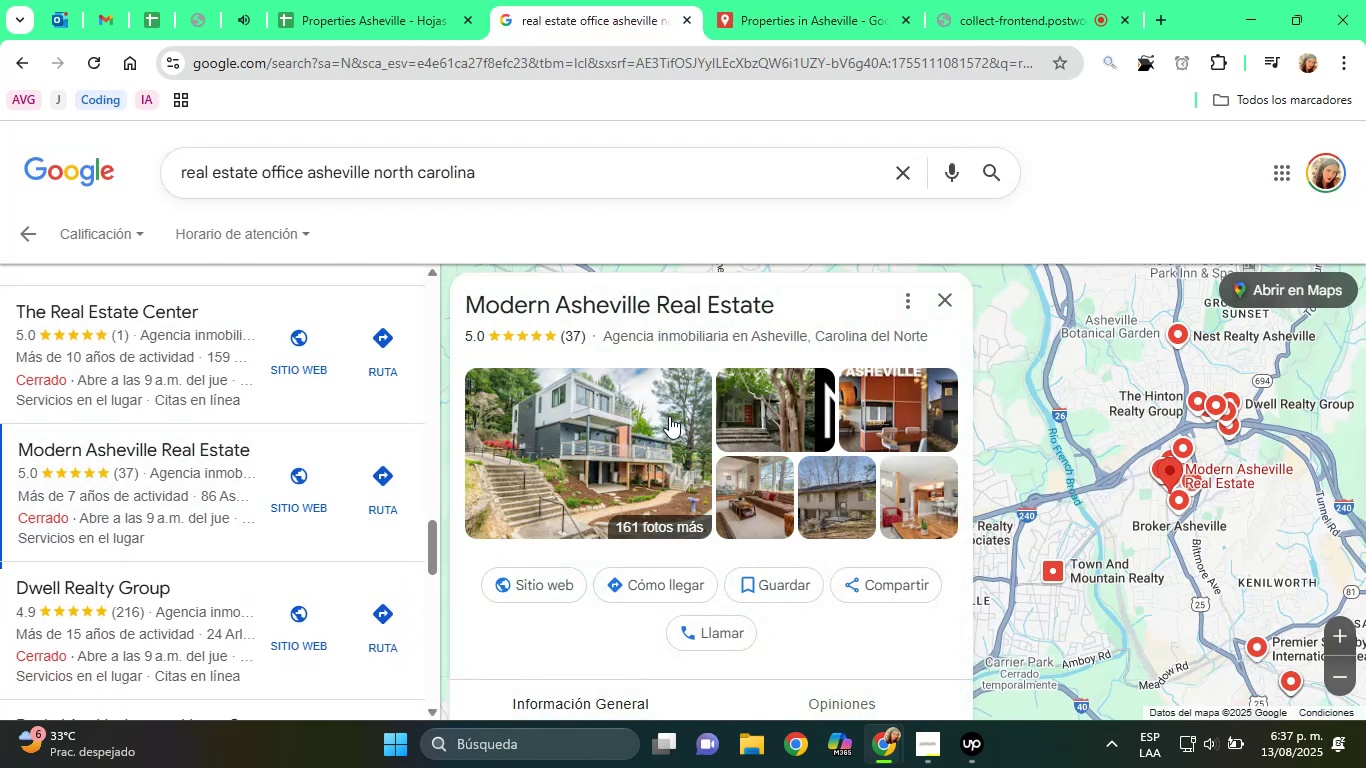 
scroll: coordinate [681, 432], scroll_direction: down, amount: 5.0
 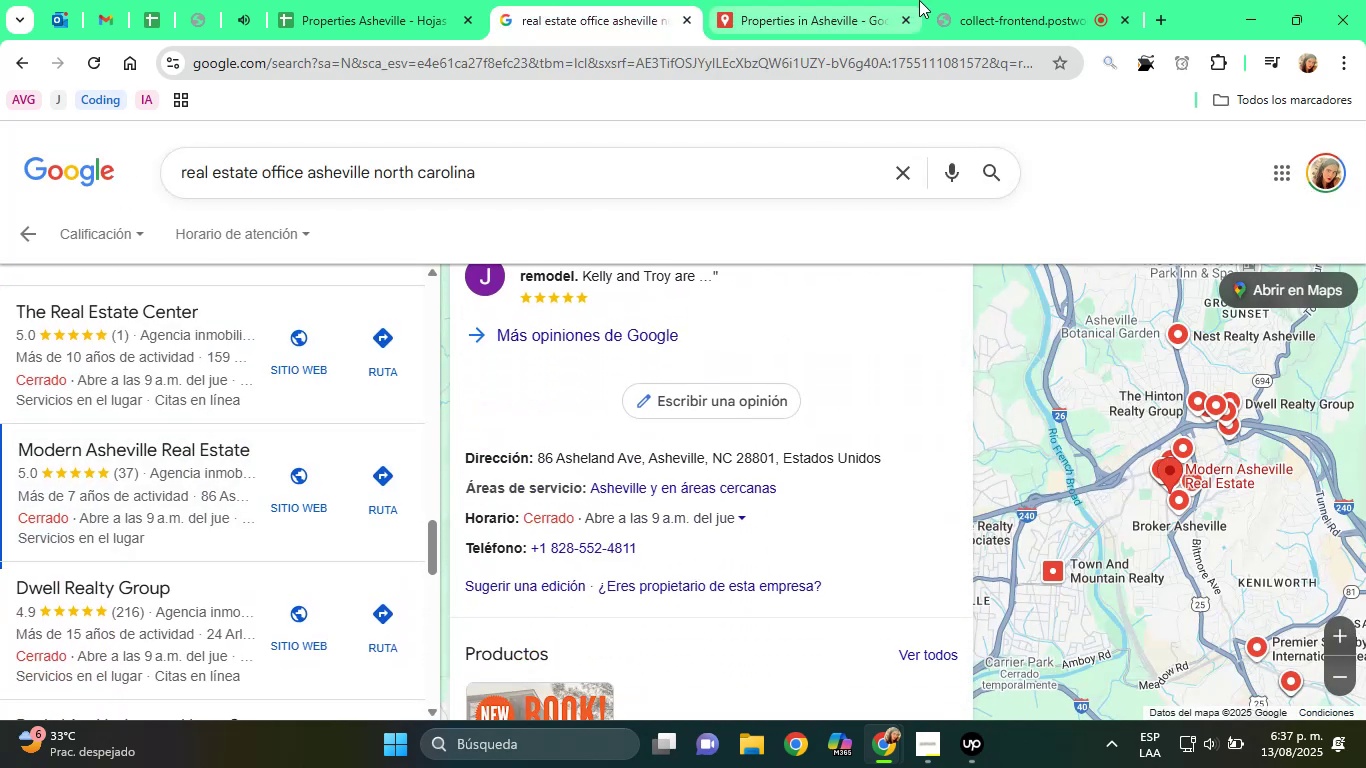 
left_click([949, 0])
 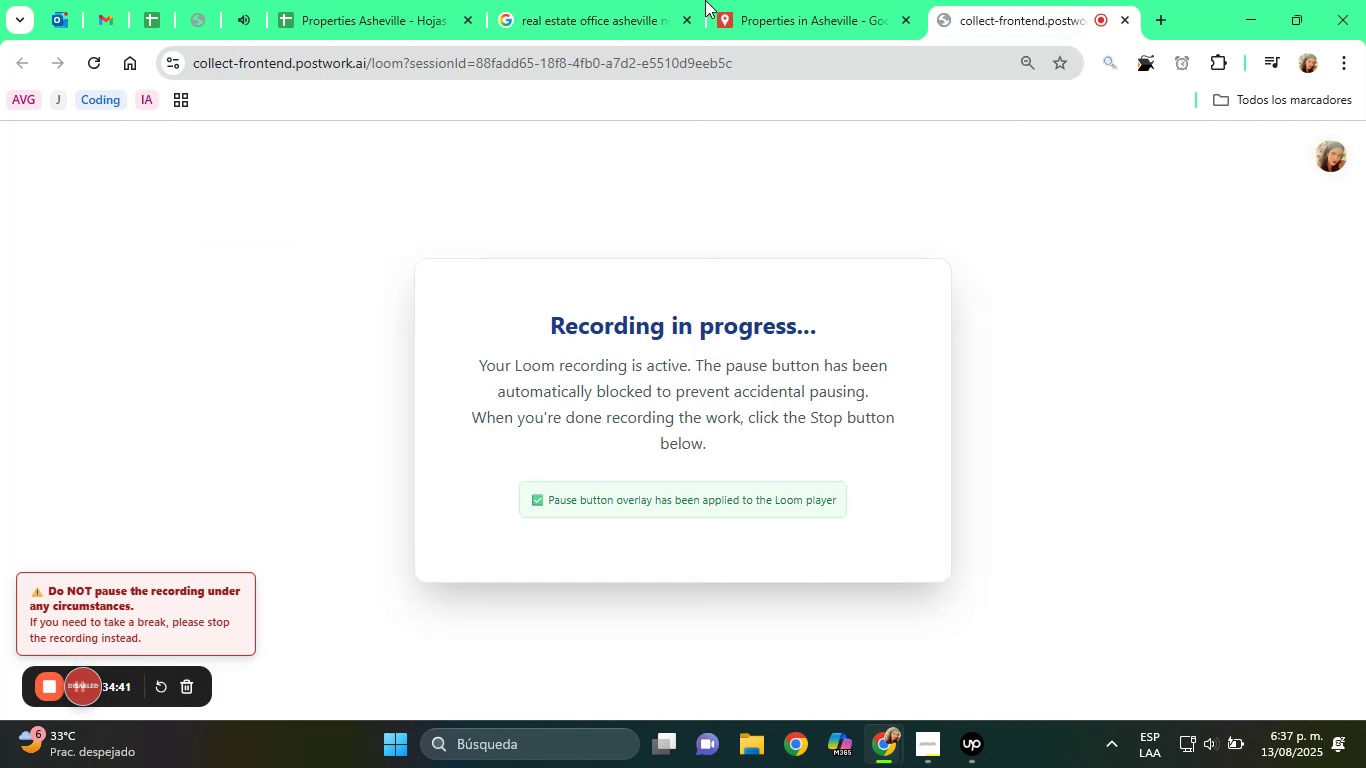 
left_click([608, 0])
 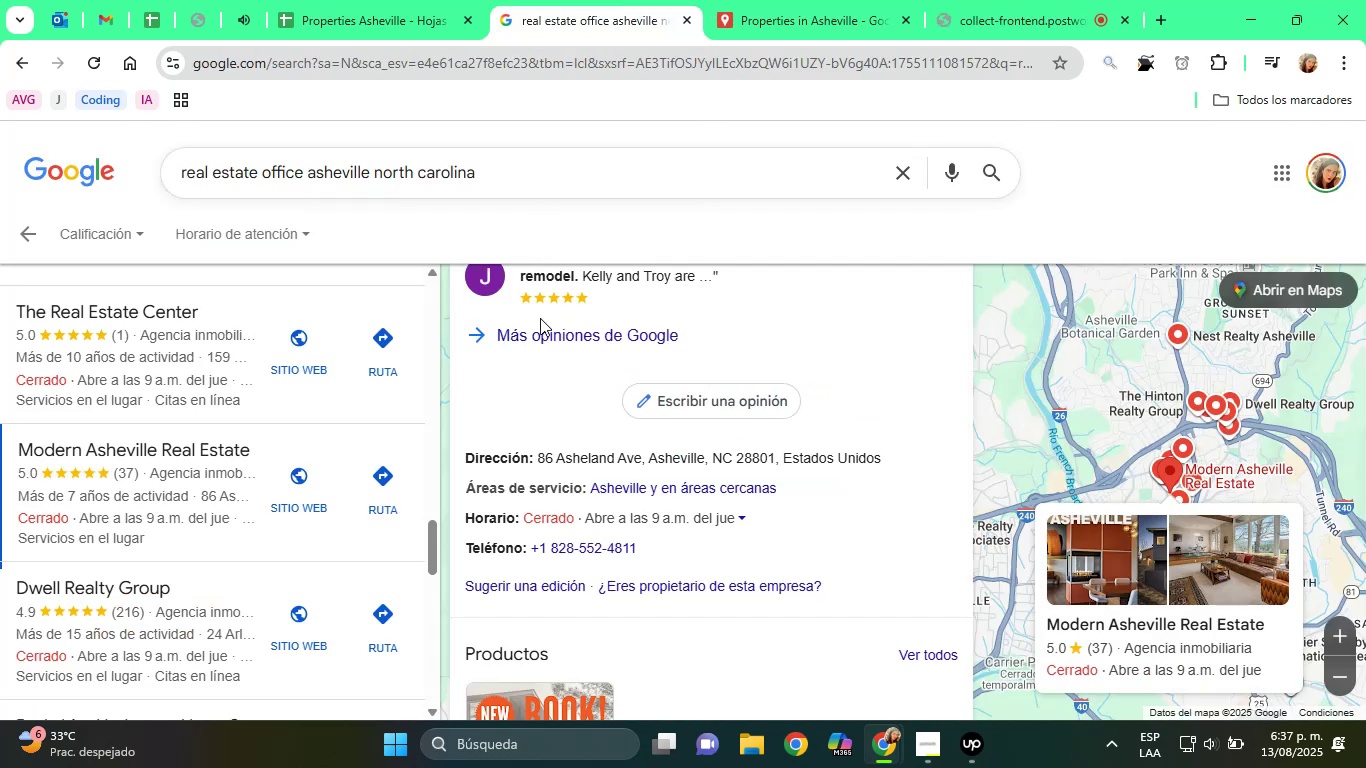 
scroll: coordinate [546, 371], scroll_direction: up, amount: 1.0
 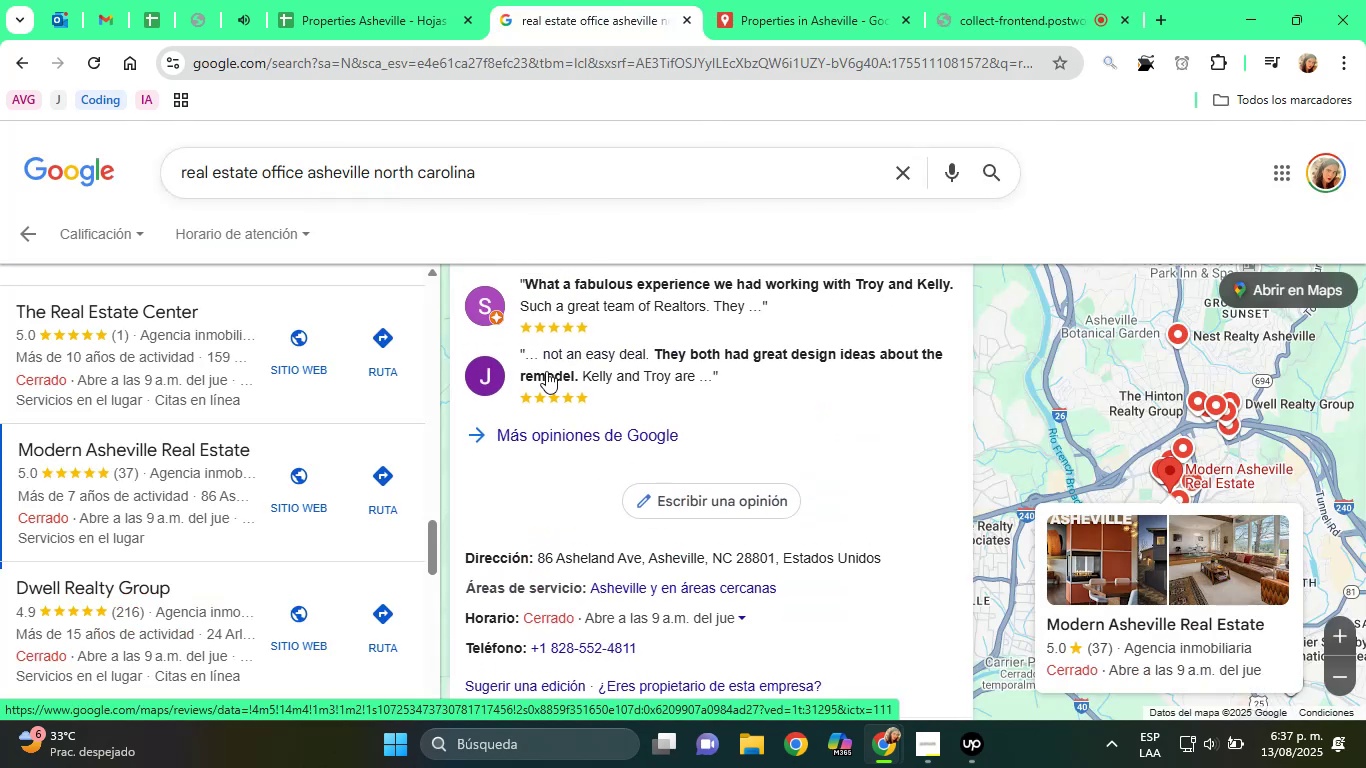 
wait(5.31)
 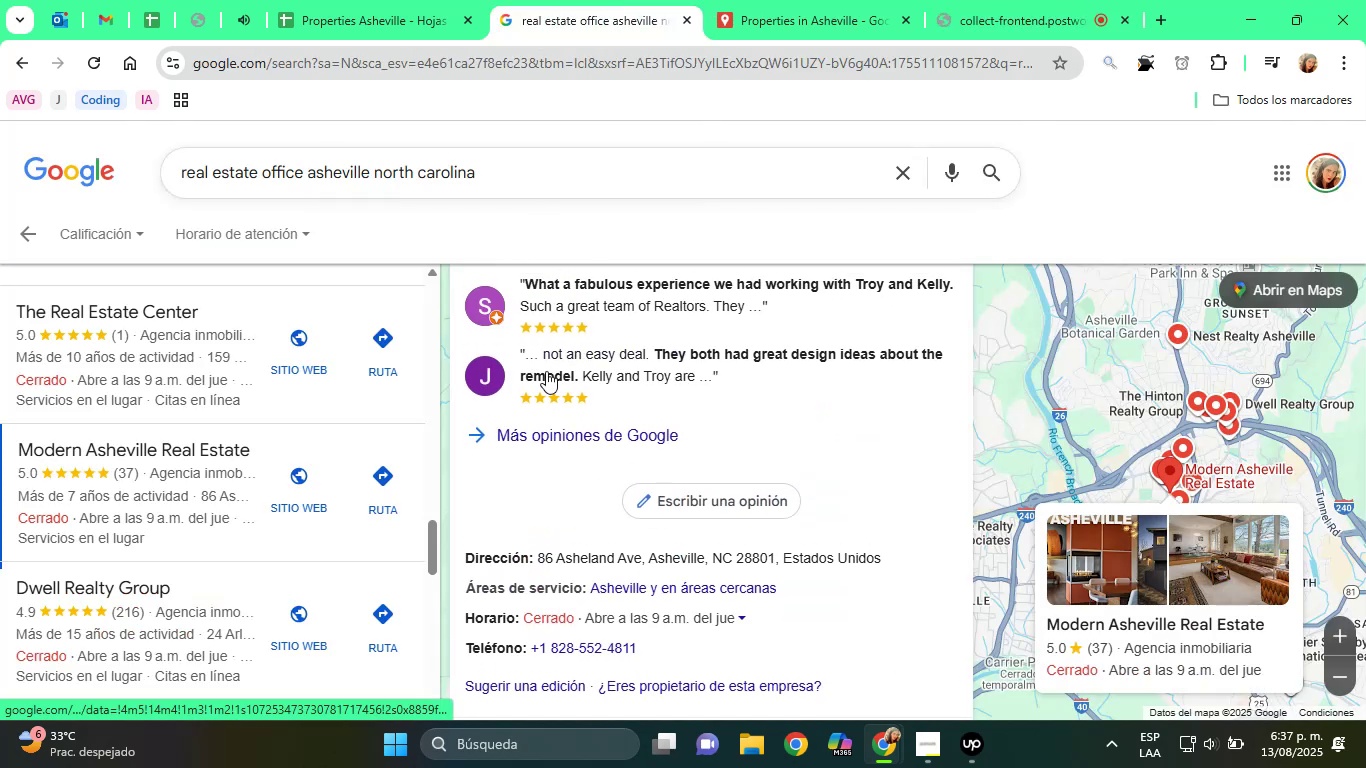 
scroll: coordinate [567, 412], scroll_direction: down, amount: 1.0
 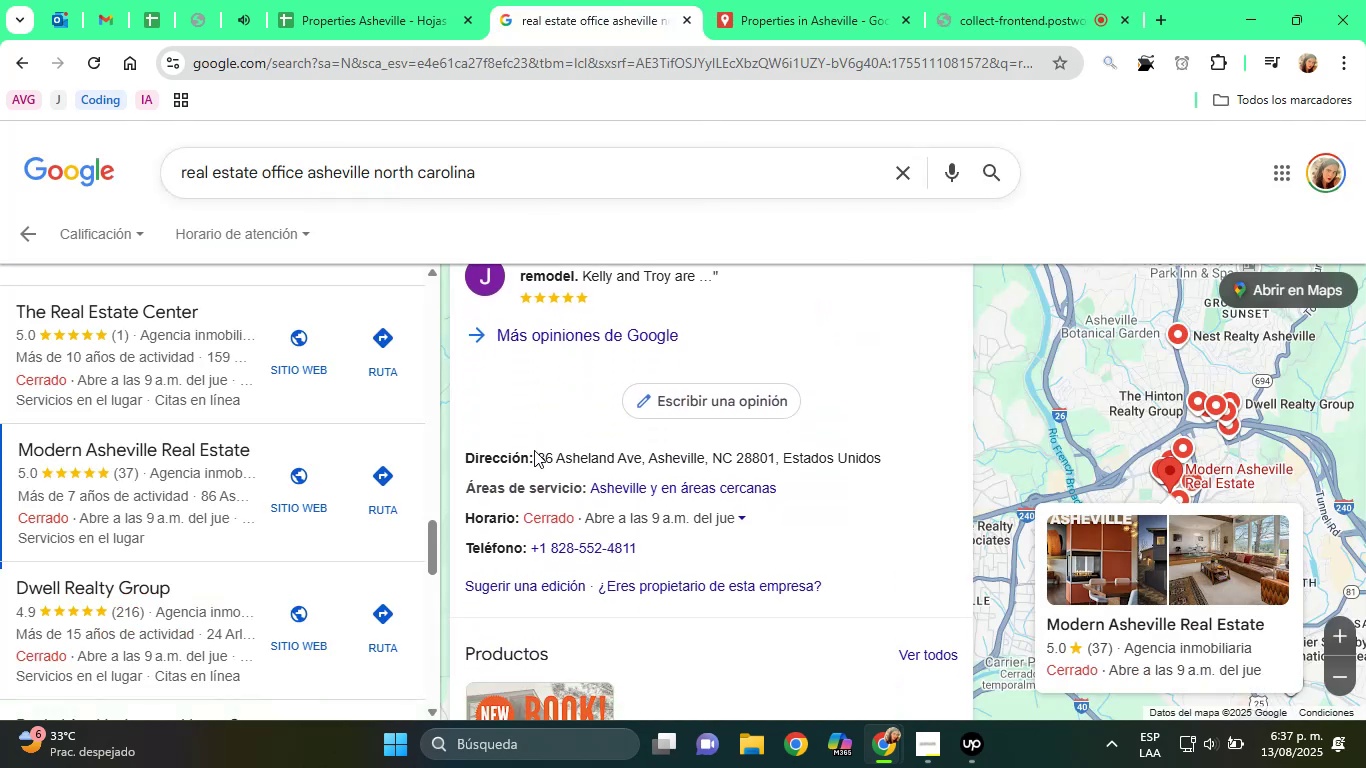 
left_click_drag(start_coordinate=[534, 453], to_coordinate=[772, 461])
 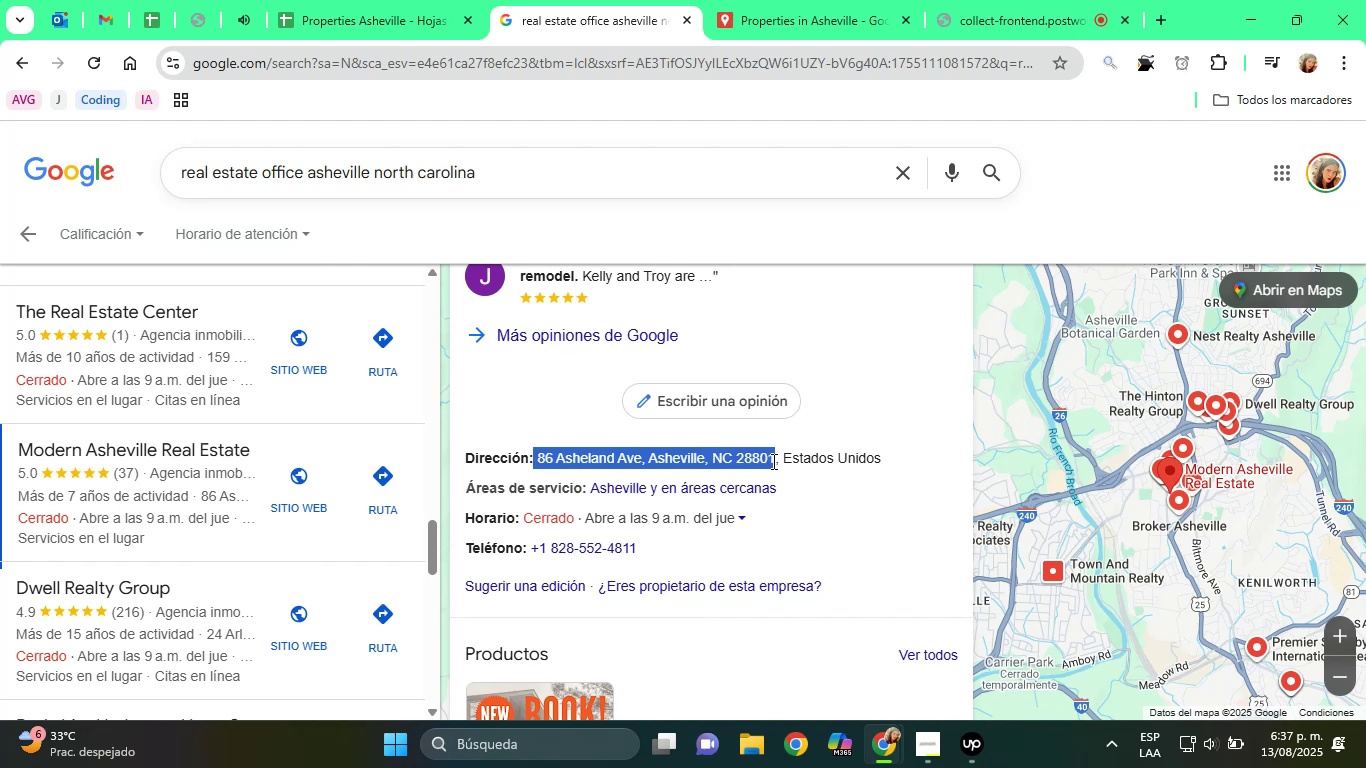 
key(Control+C)
 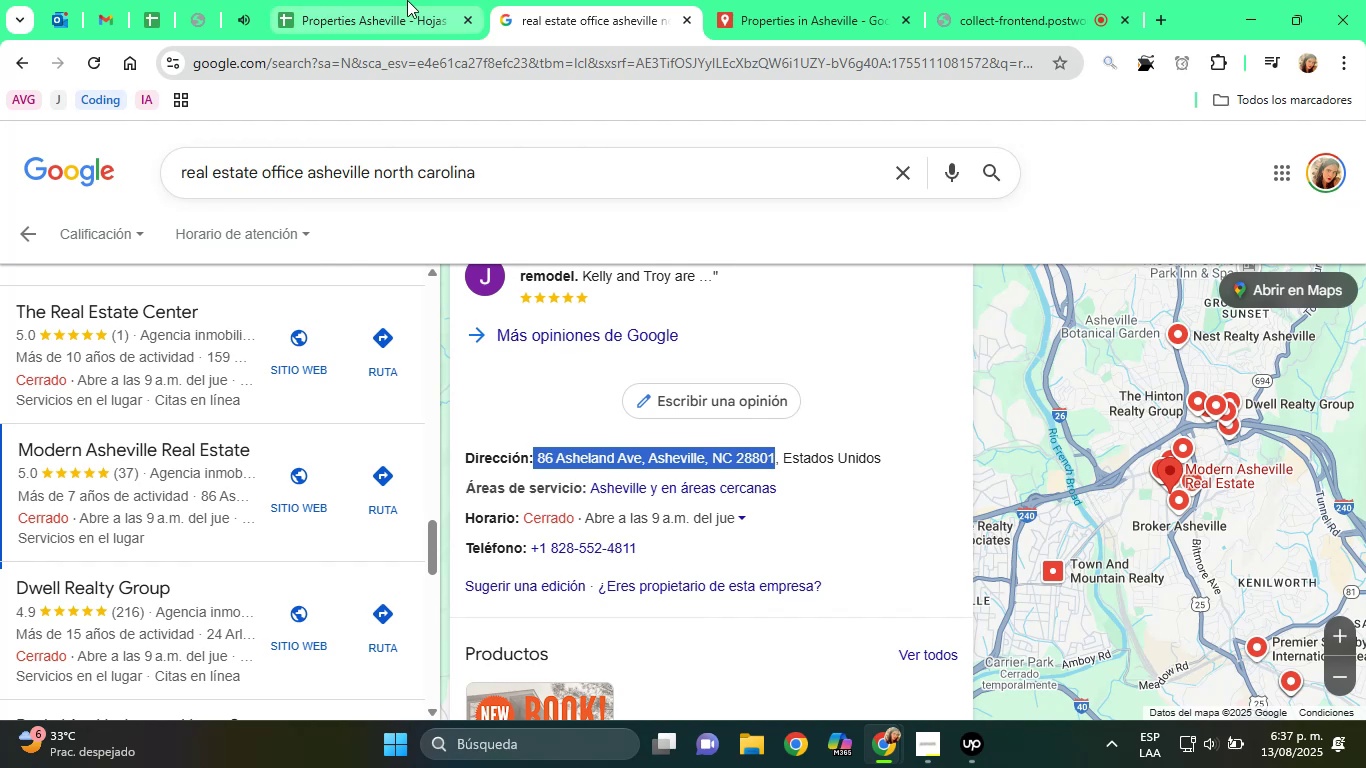 
left_click([384, 0])
 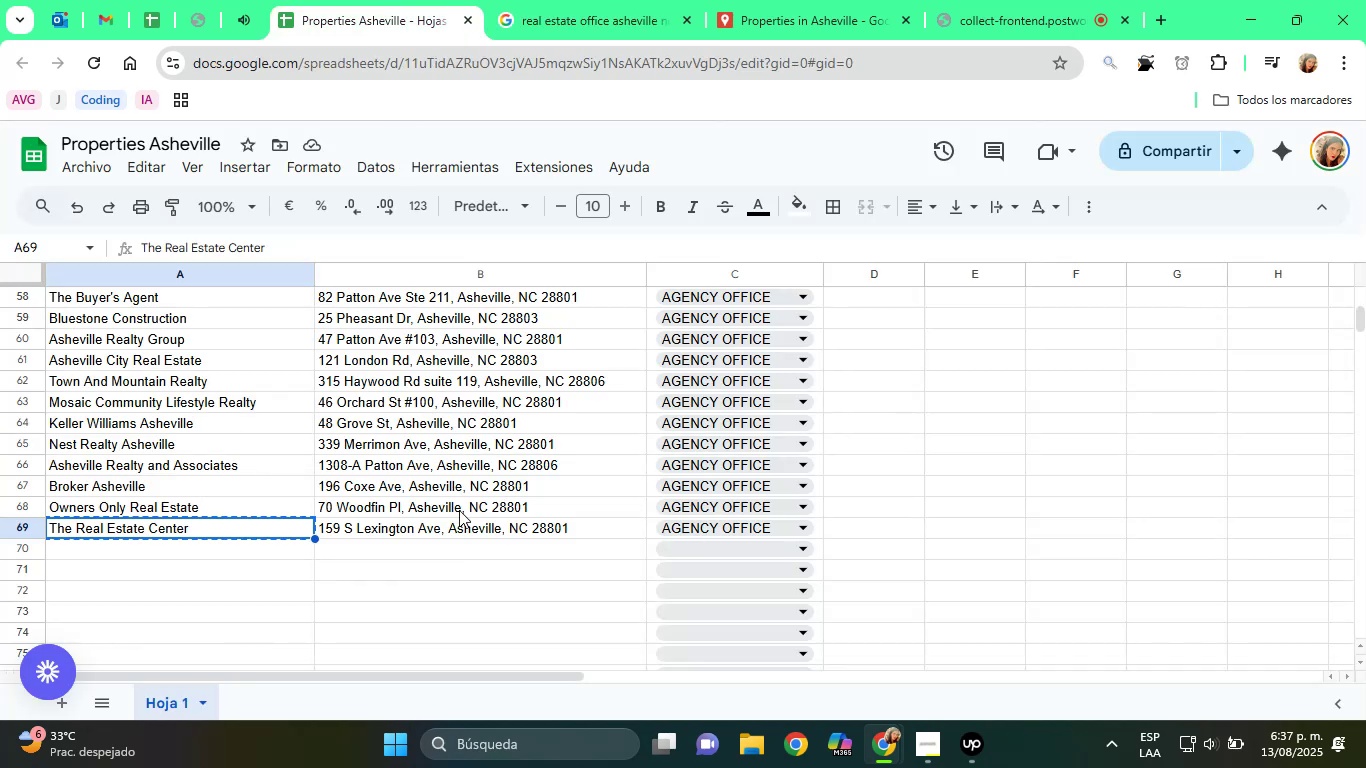 
left_click([472, 562])
 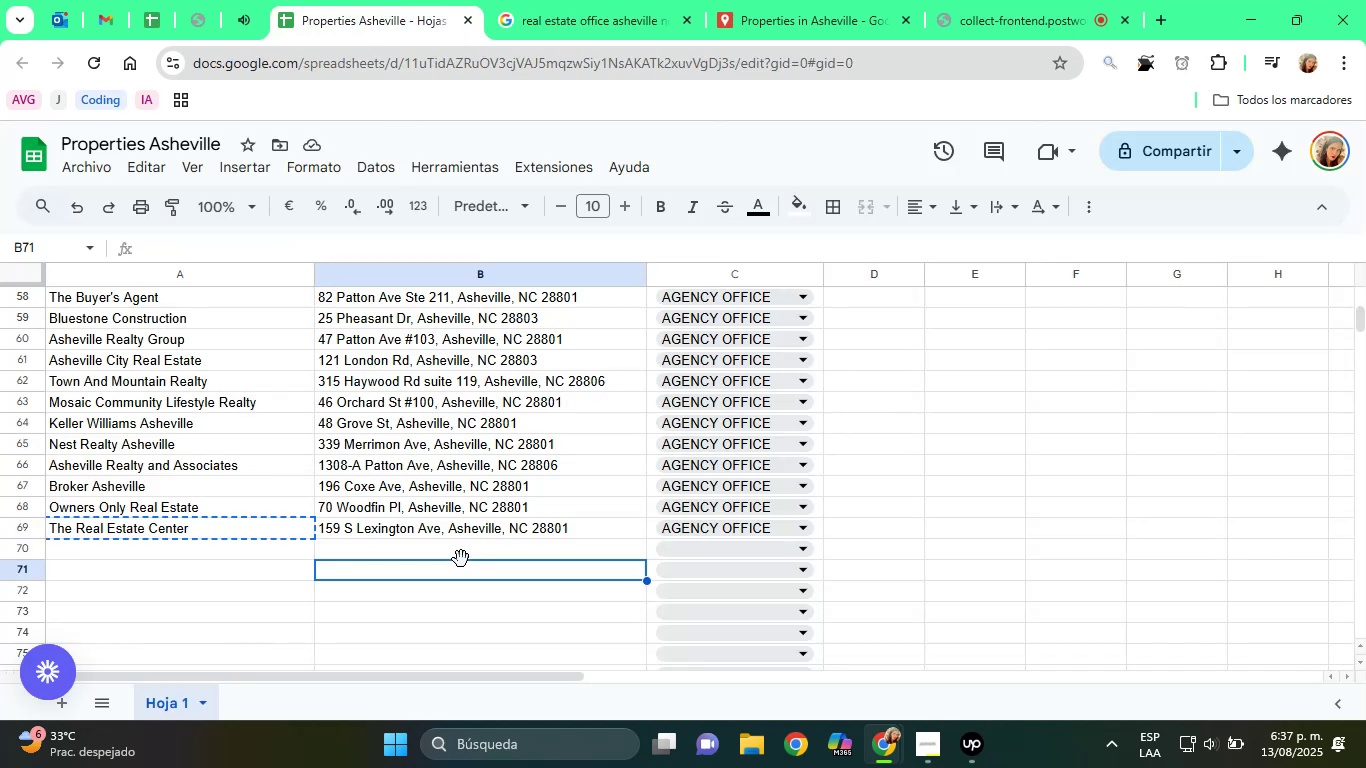 
scroll: coordinate [455, 553], scroll_direction: up, amount: 2.0
 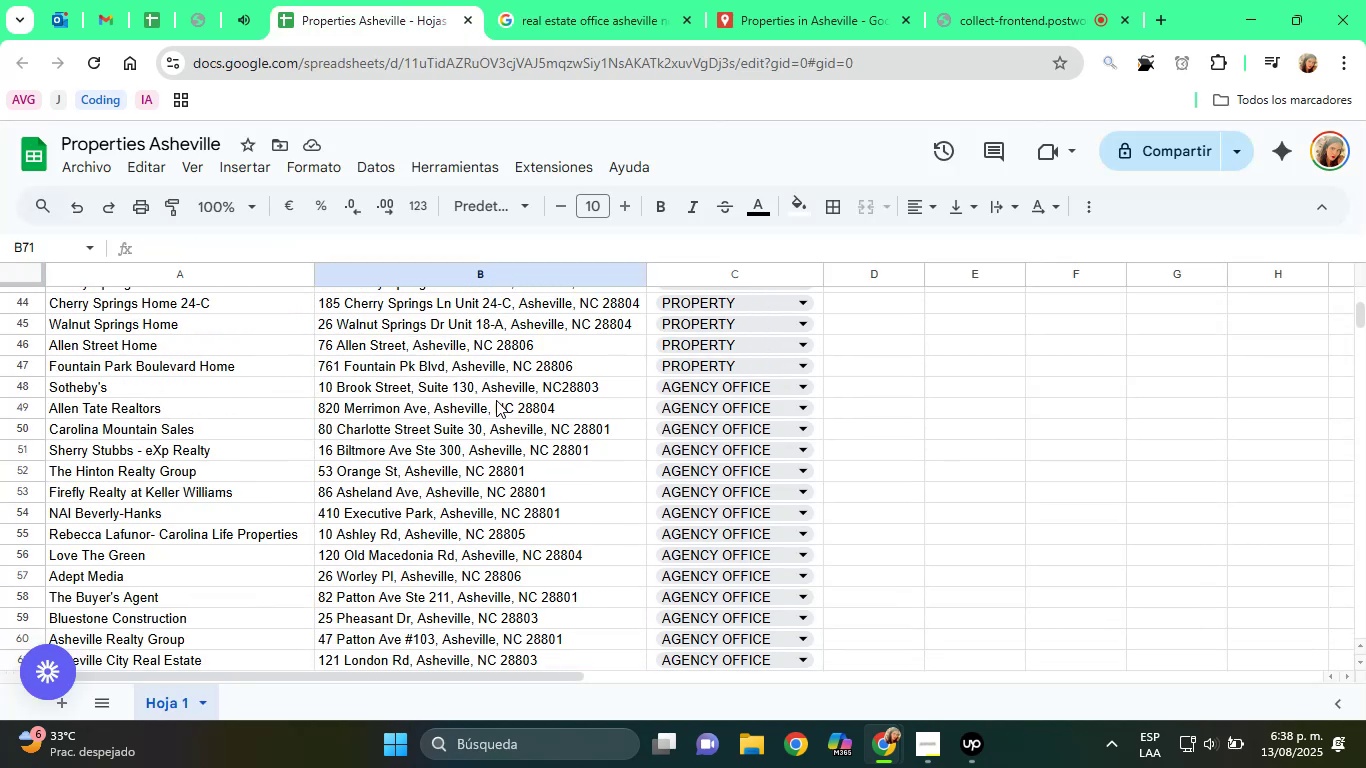 
key(ArrowDown)
 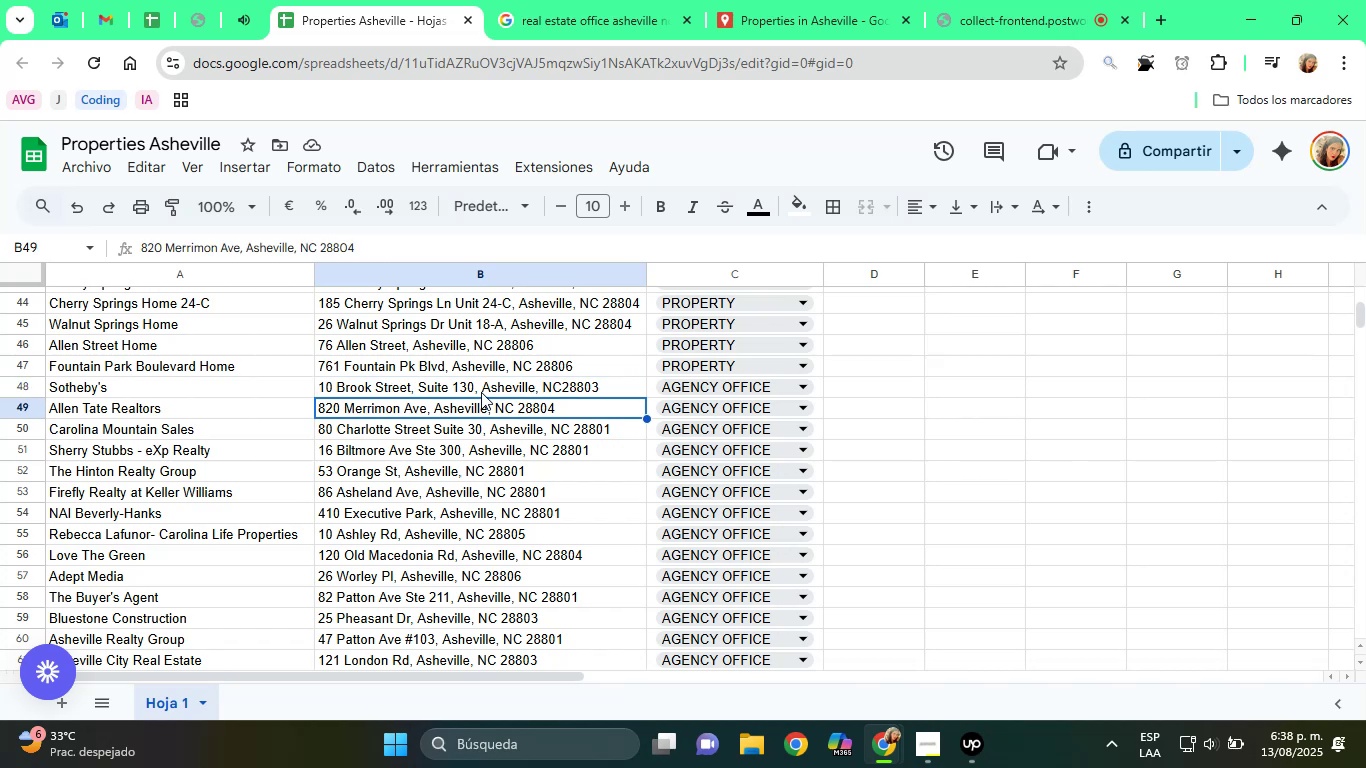 
key(ArrowDown)
 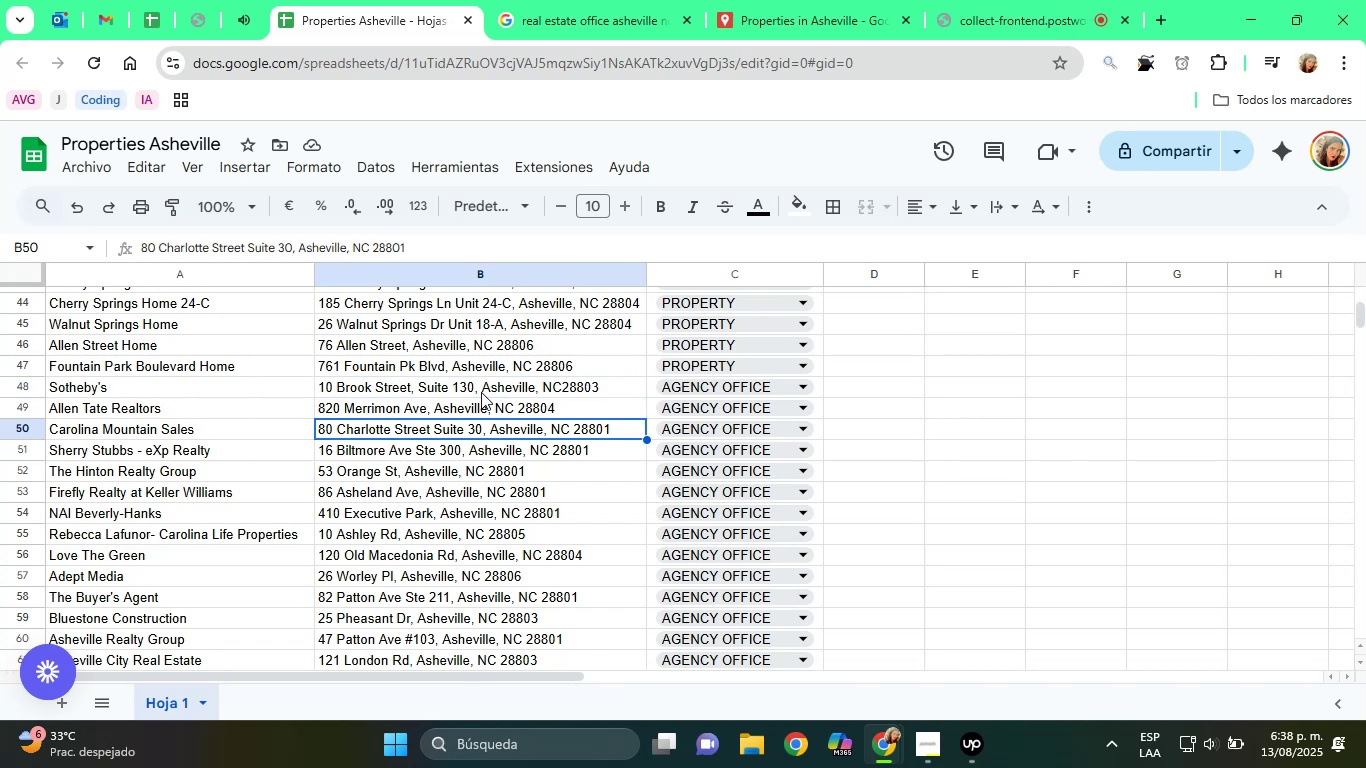 
key(ArrowDown)
 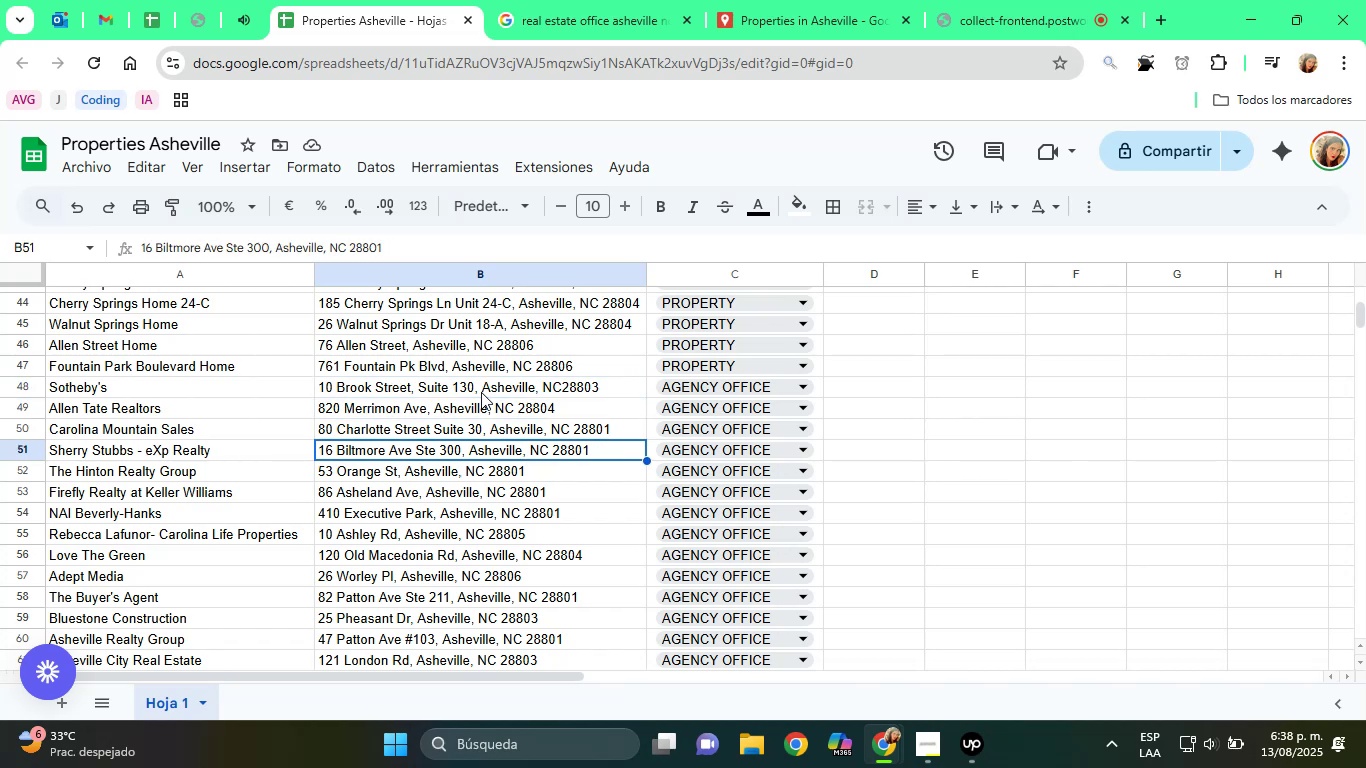 
key(ArrowDown)
 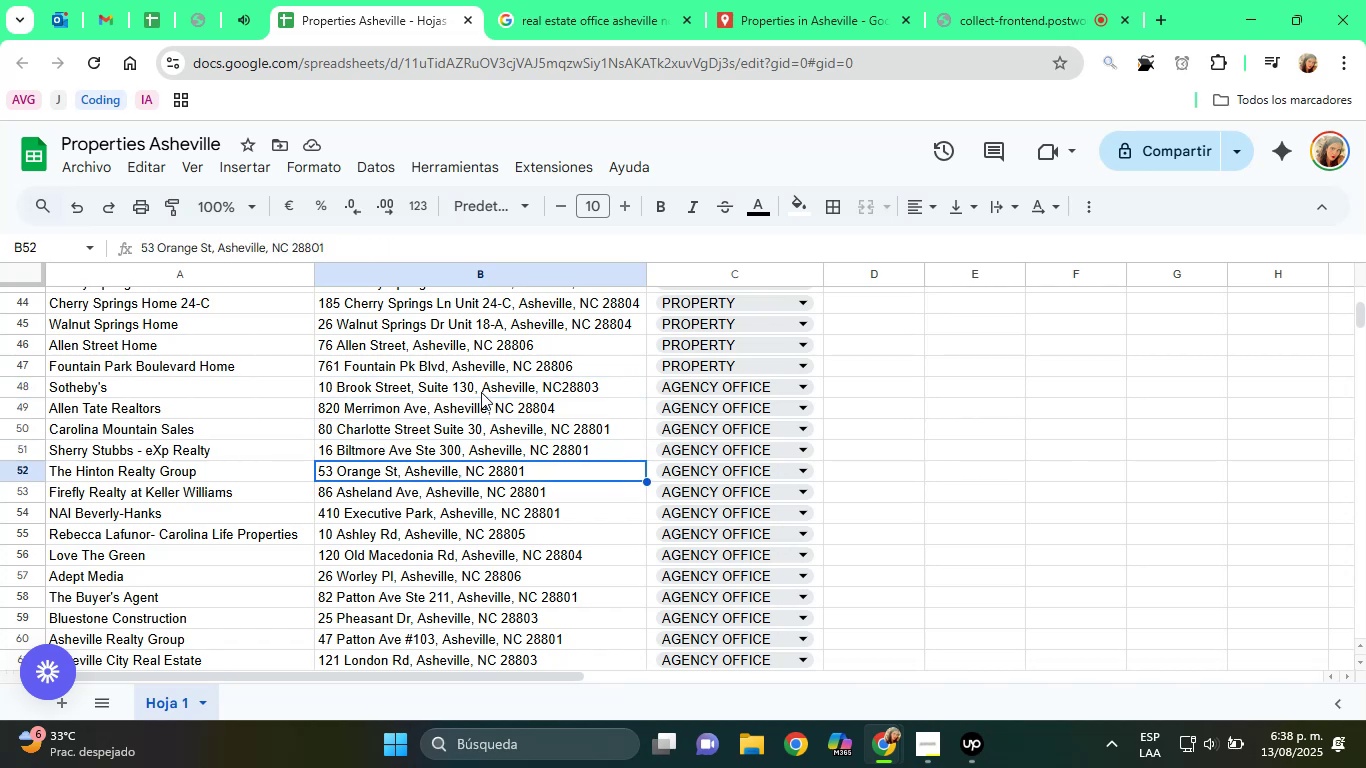 
key(ArrowDown)
 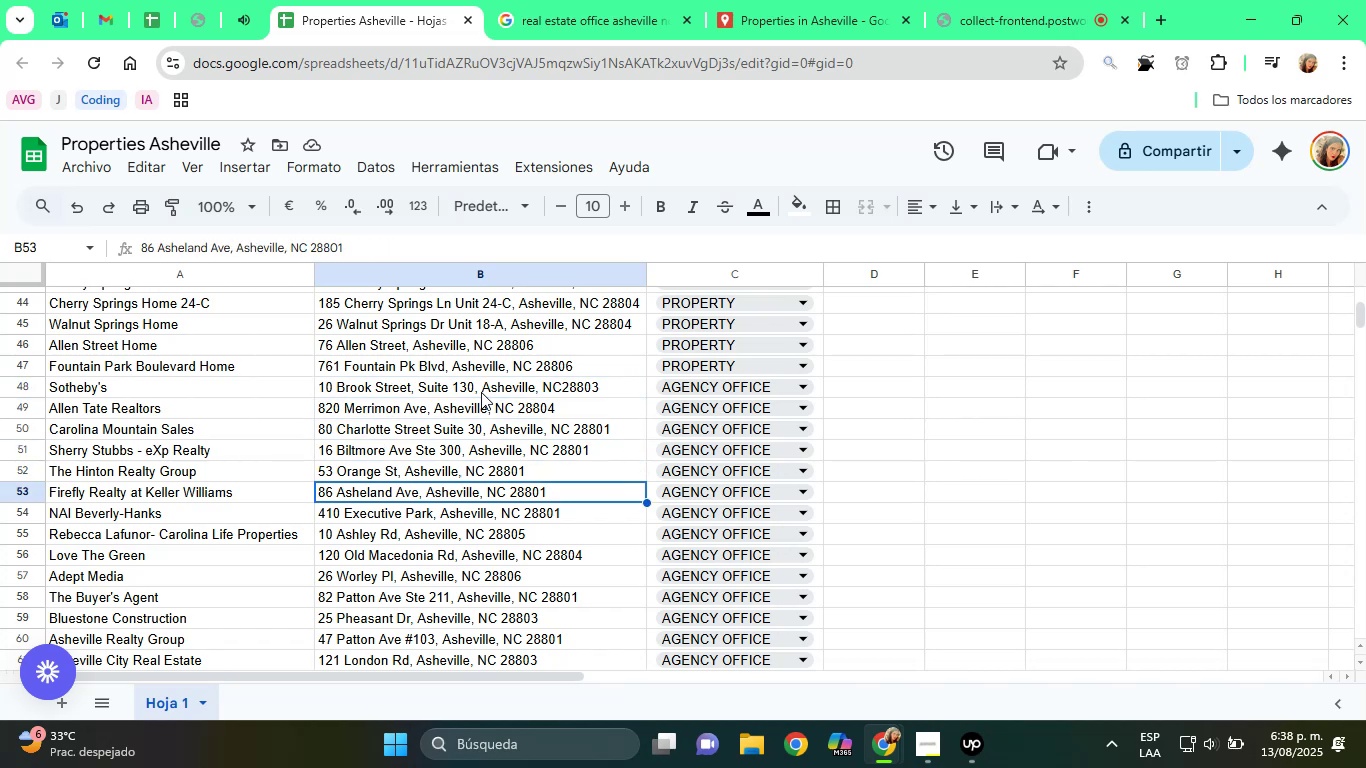 
key(ArrowDown)
 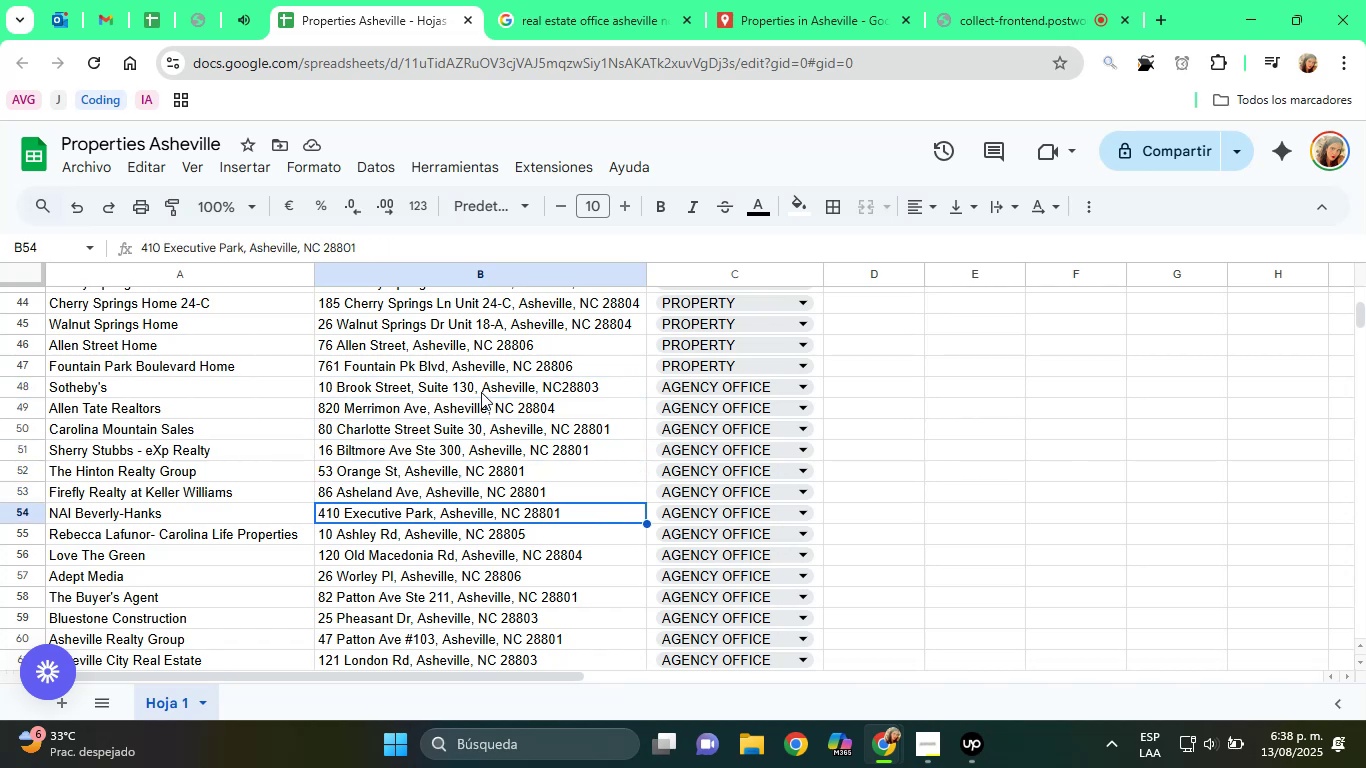 
key(ArrowDown)
 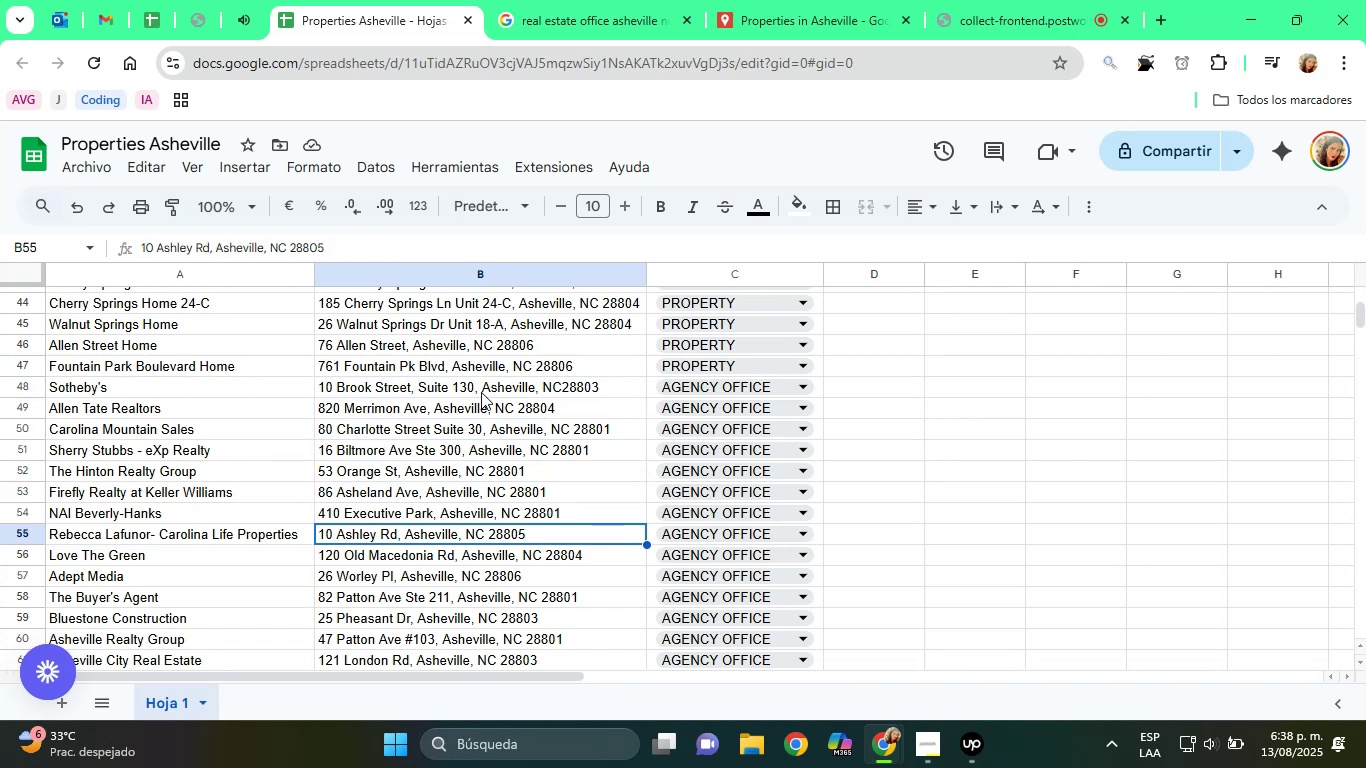 
key(ArrowUp)
 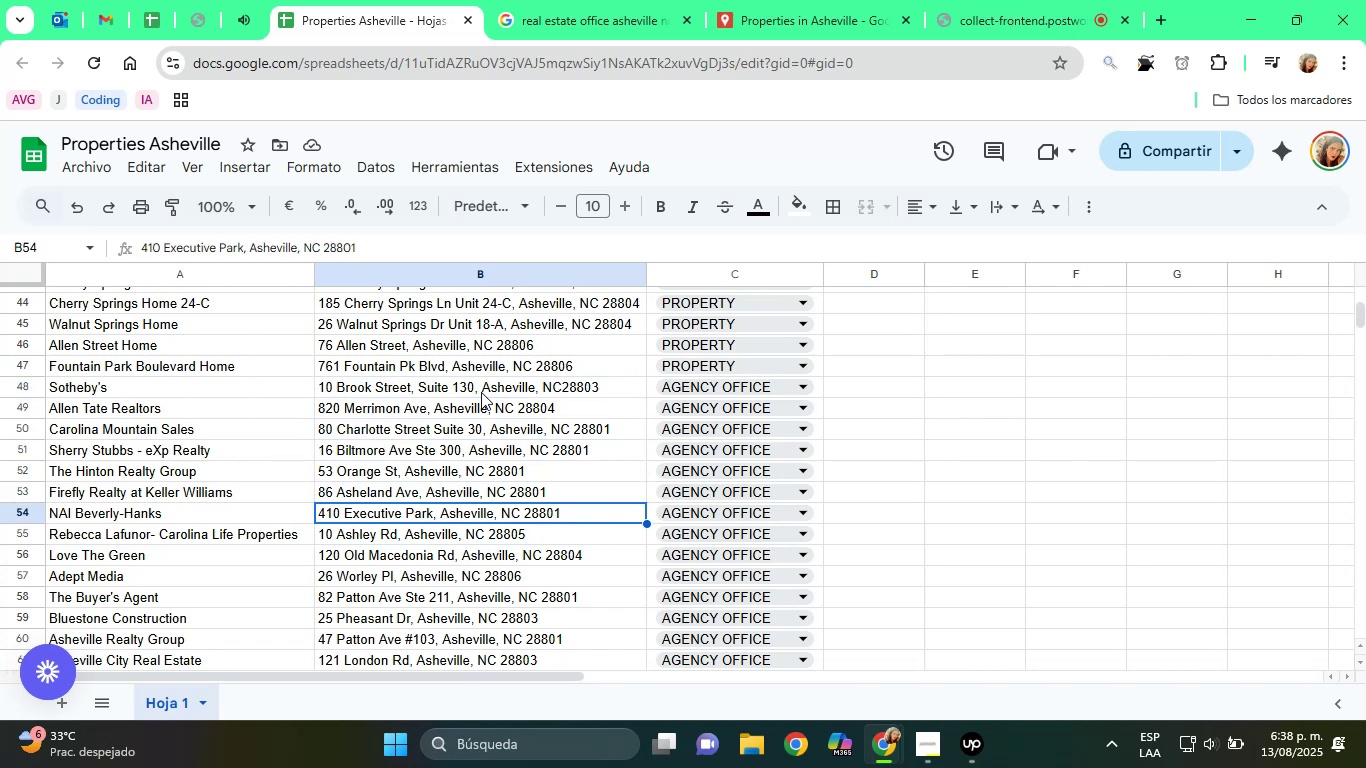 
key(ArrowUp)
 